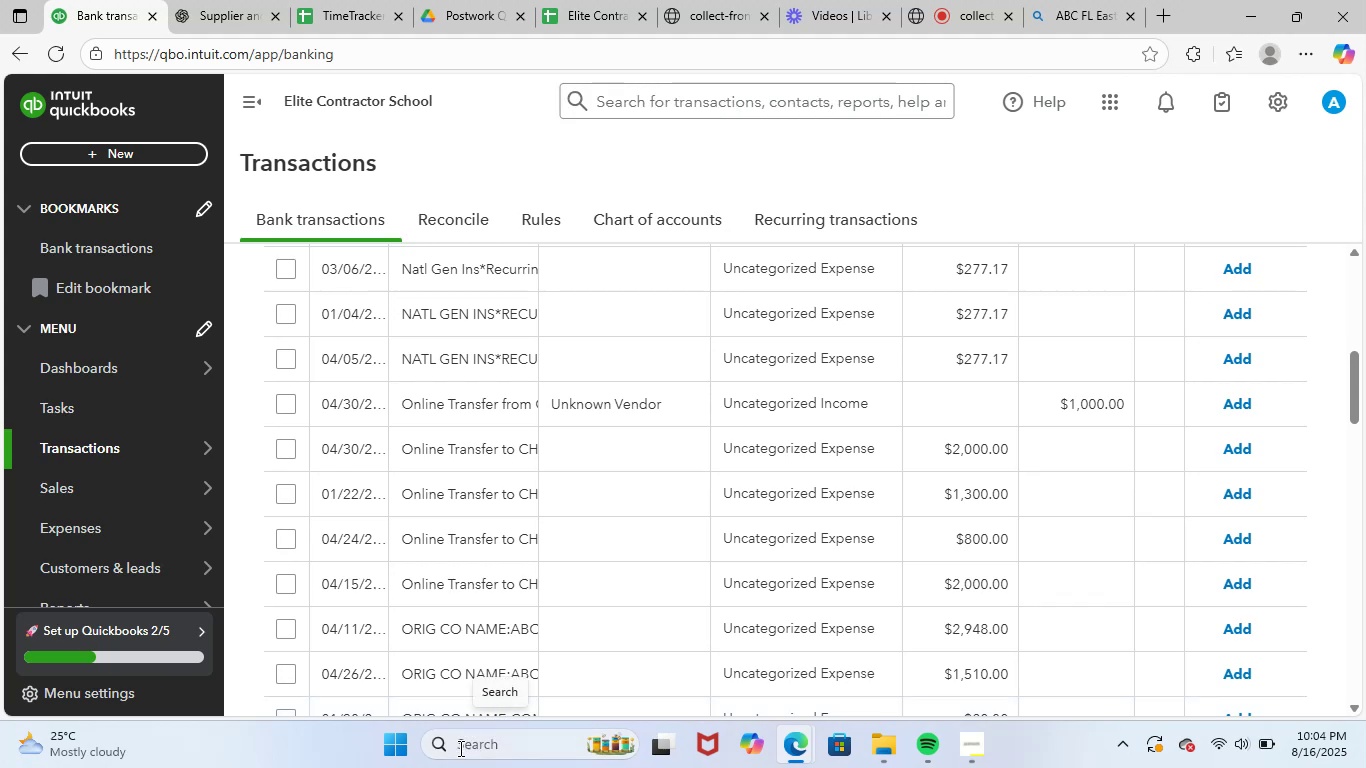 
scroll: coordinate [347, 705], scroll_direction: up, amount: 2.0
 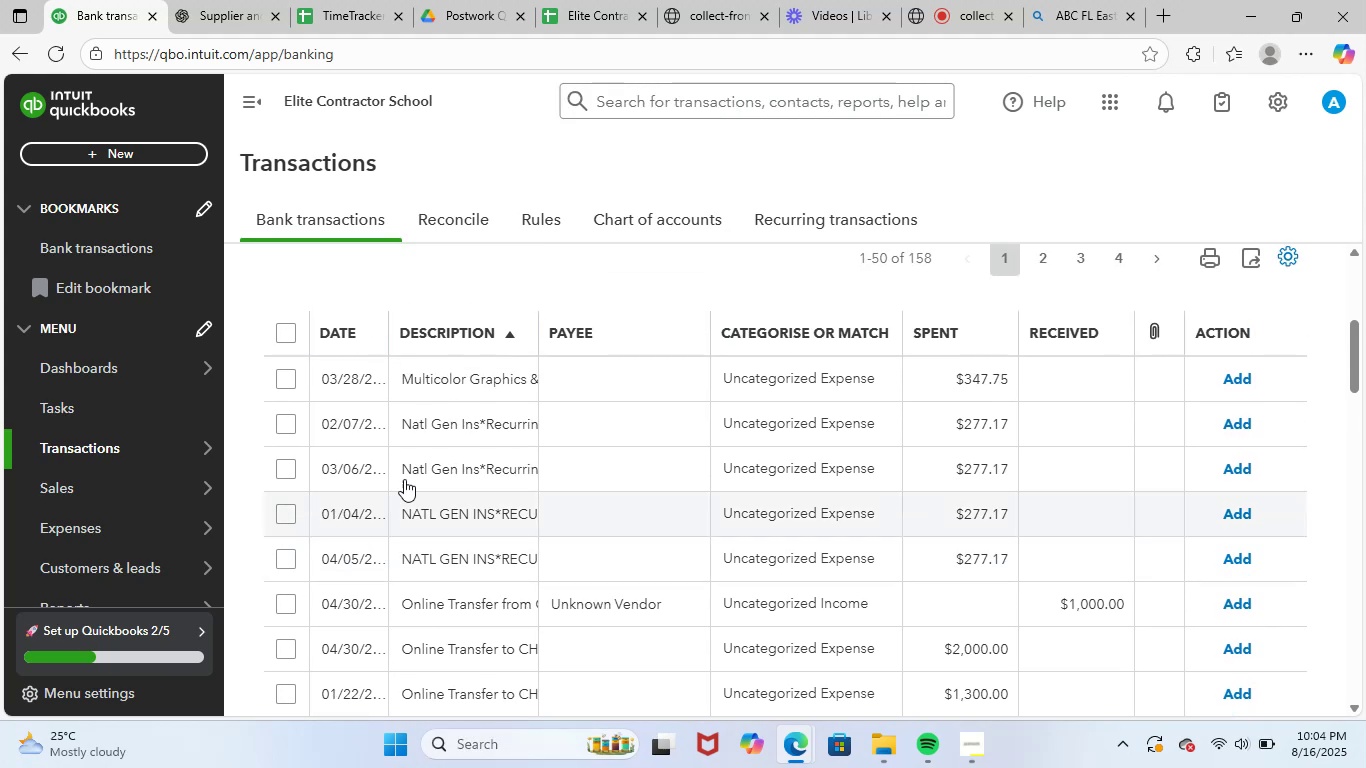 
left_click([490, 389])
 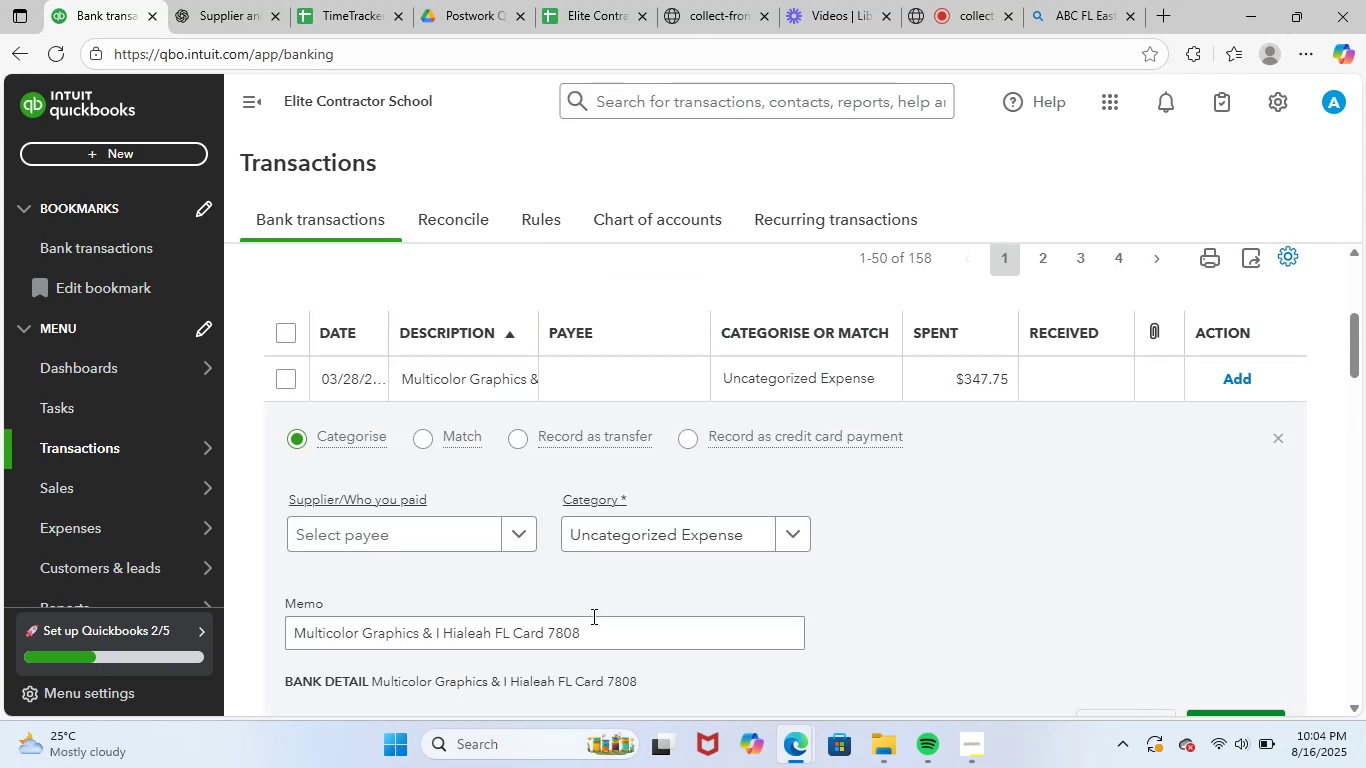 
left_click_drag(start_coordinate=[618, 630], to_coordinate=[206, 601])
 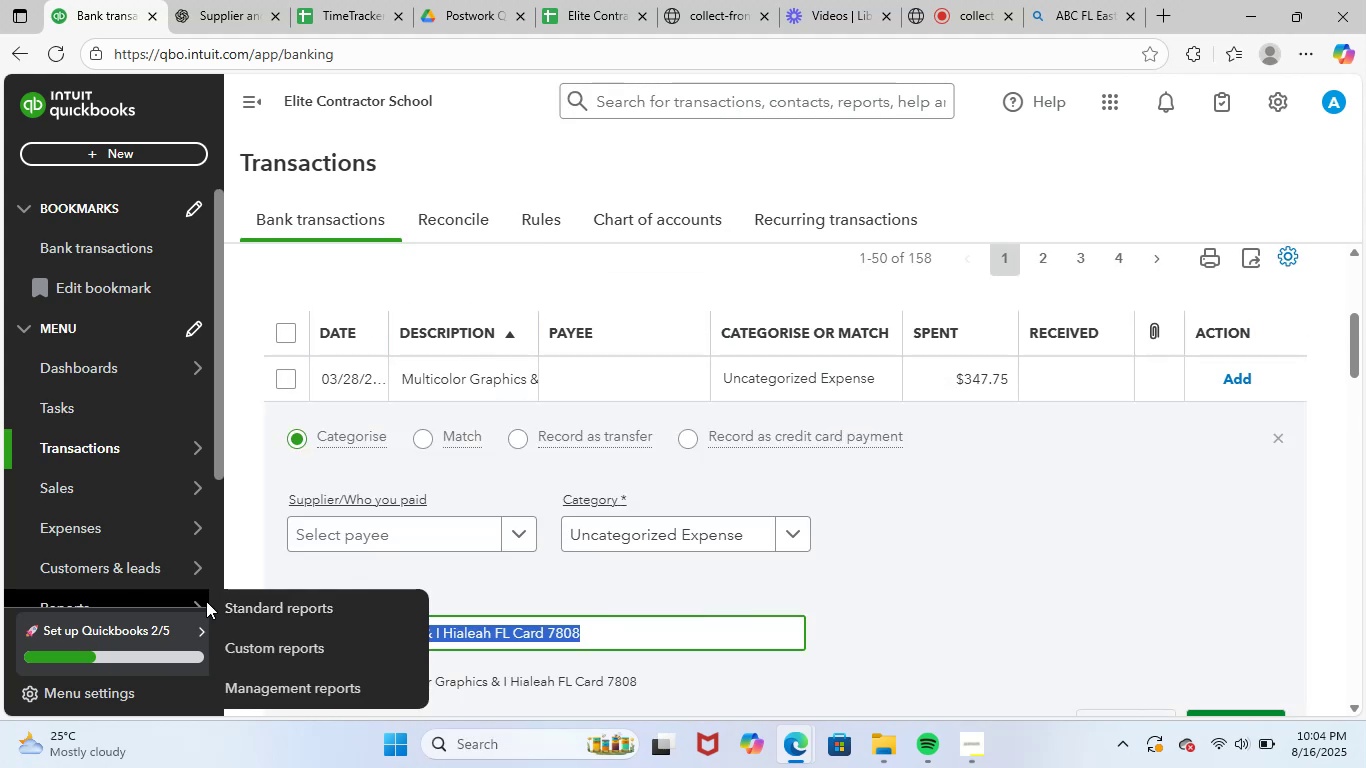 
key(Control+ControlLeft)
 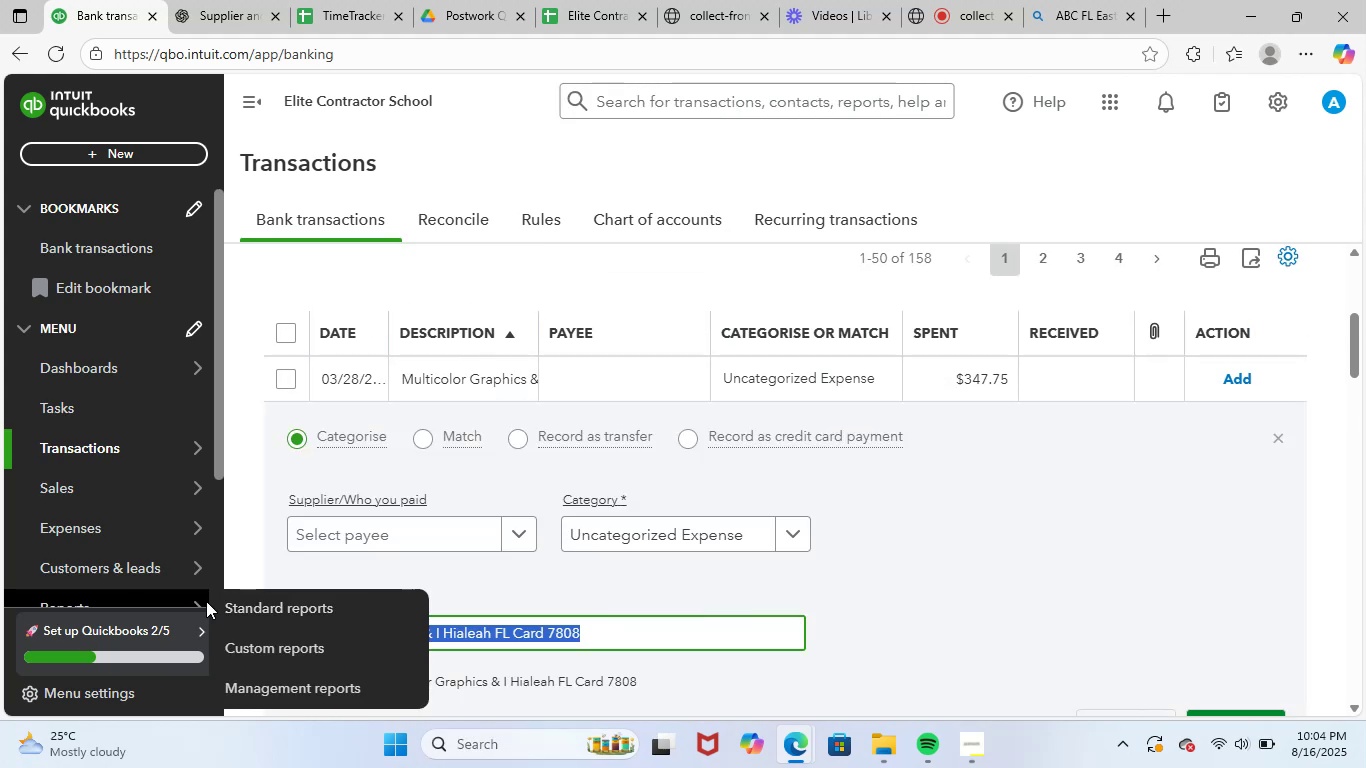 
key(Control+C)
 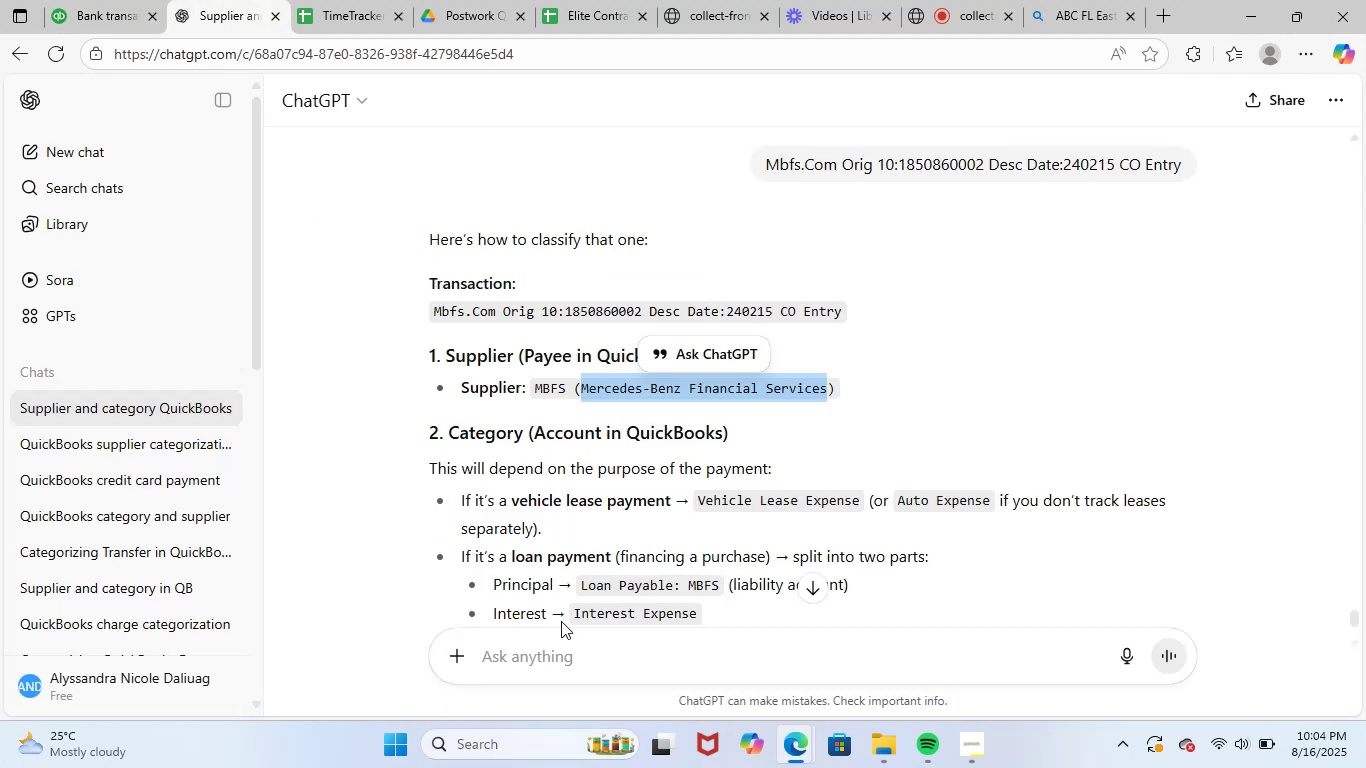 
left_click([582, 647])
 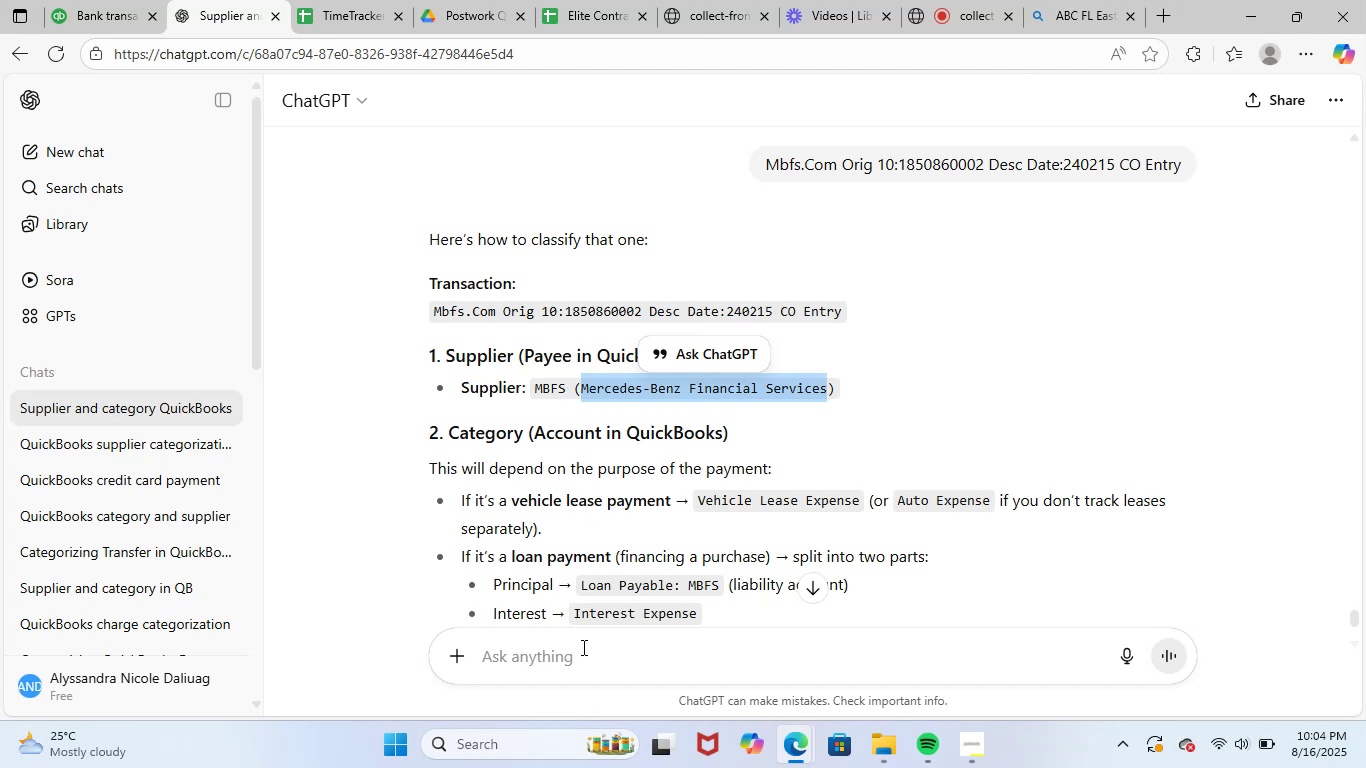 
key(Control+ControlLeft)
 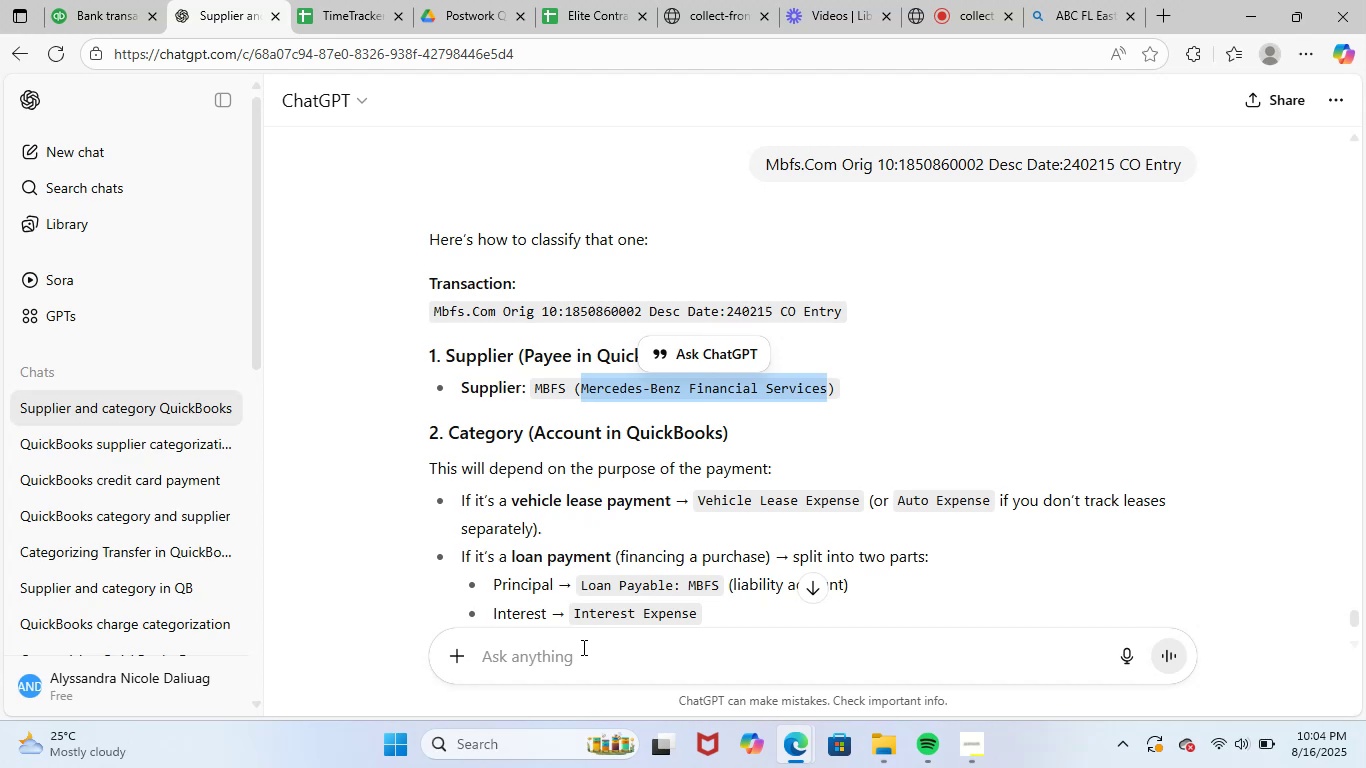 
key(Control+V)
 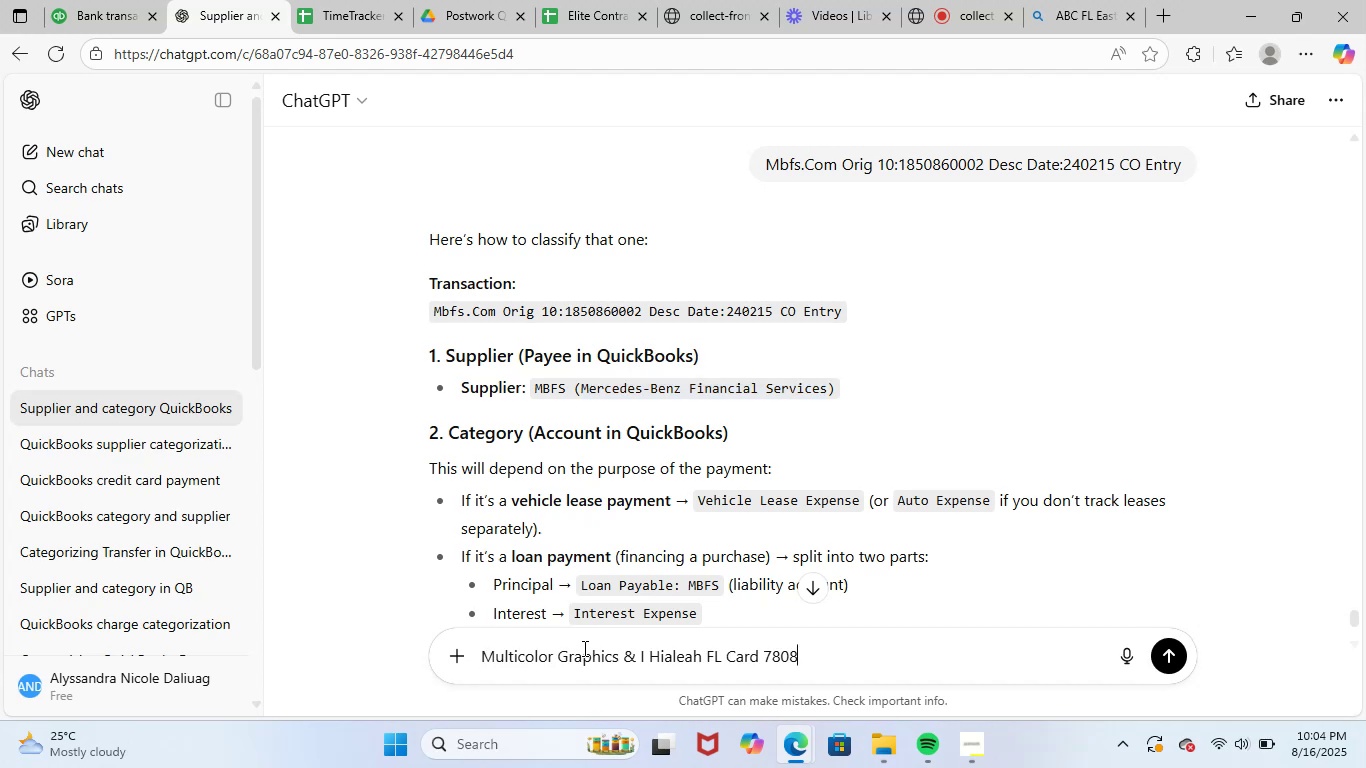 
key(NumpadEnter)
 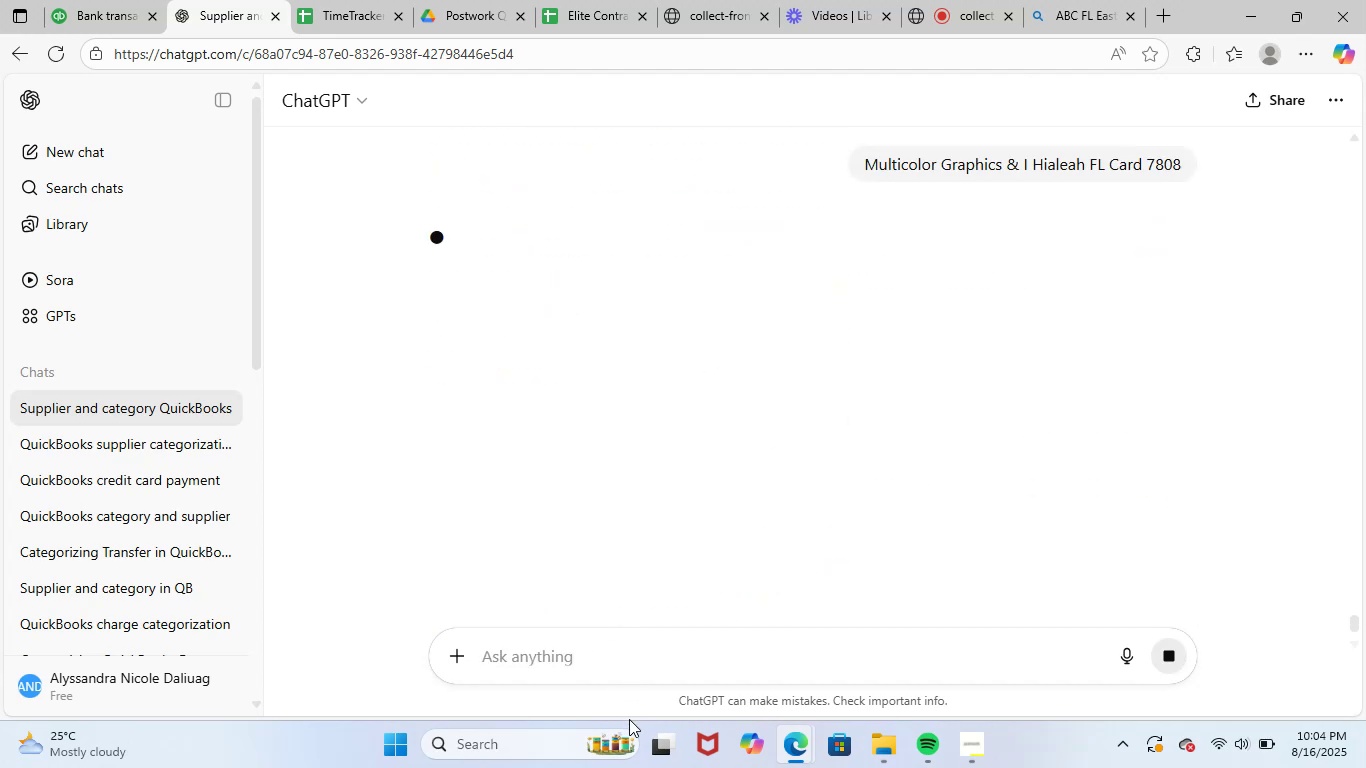 
mouse_move([584, 690])
 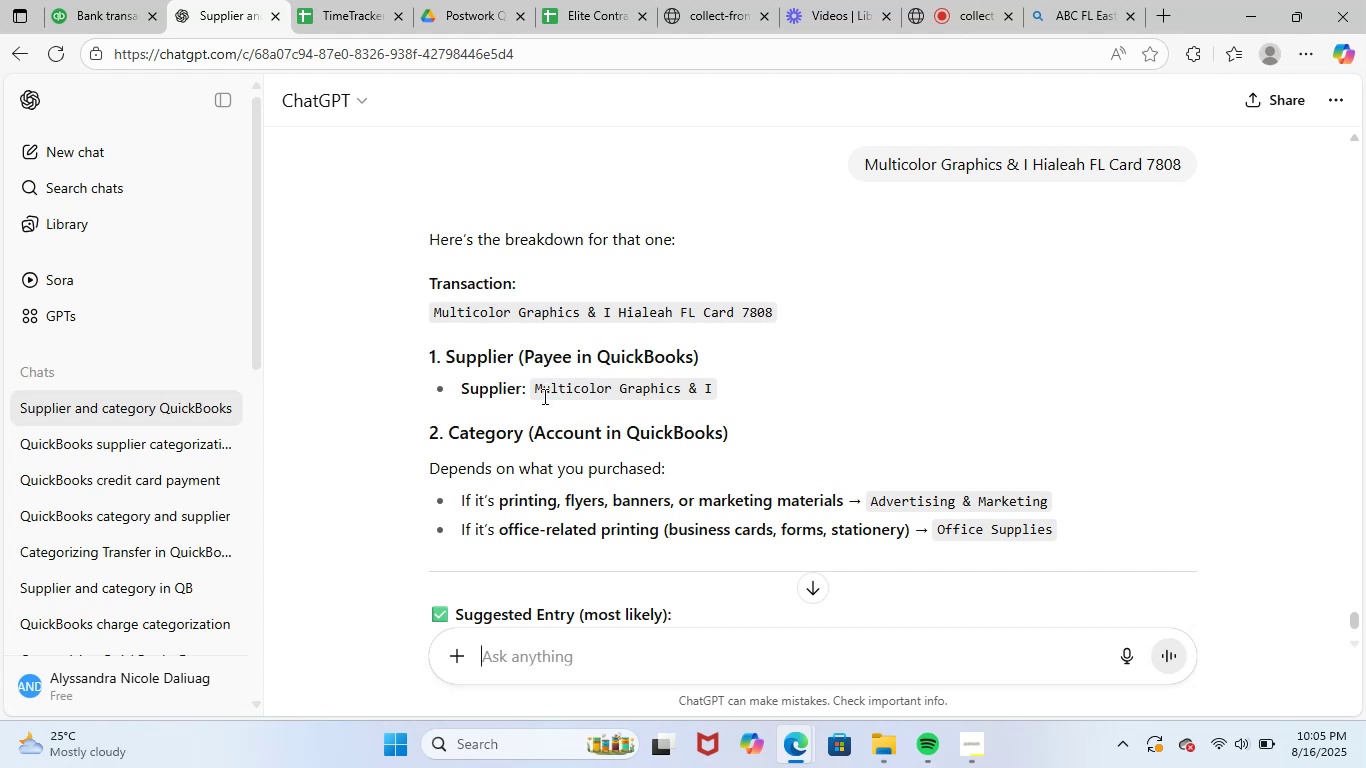 
left_click_drag(start_coordinate=[534, 387], to_coordinate=[713, 385])
 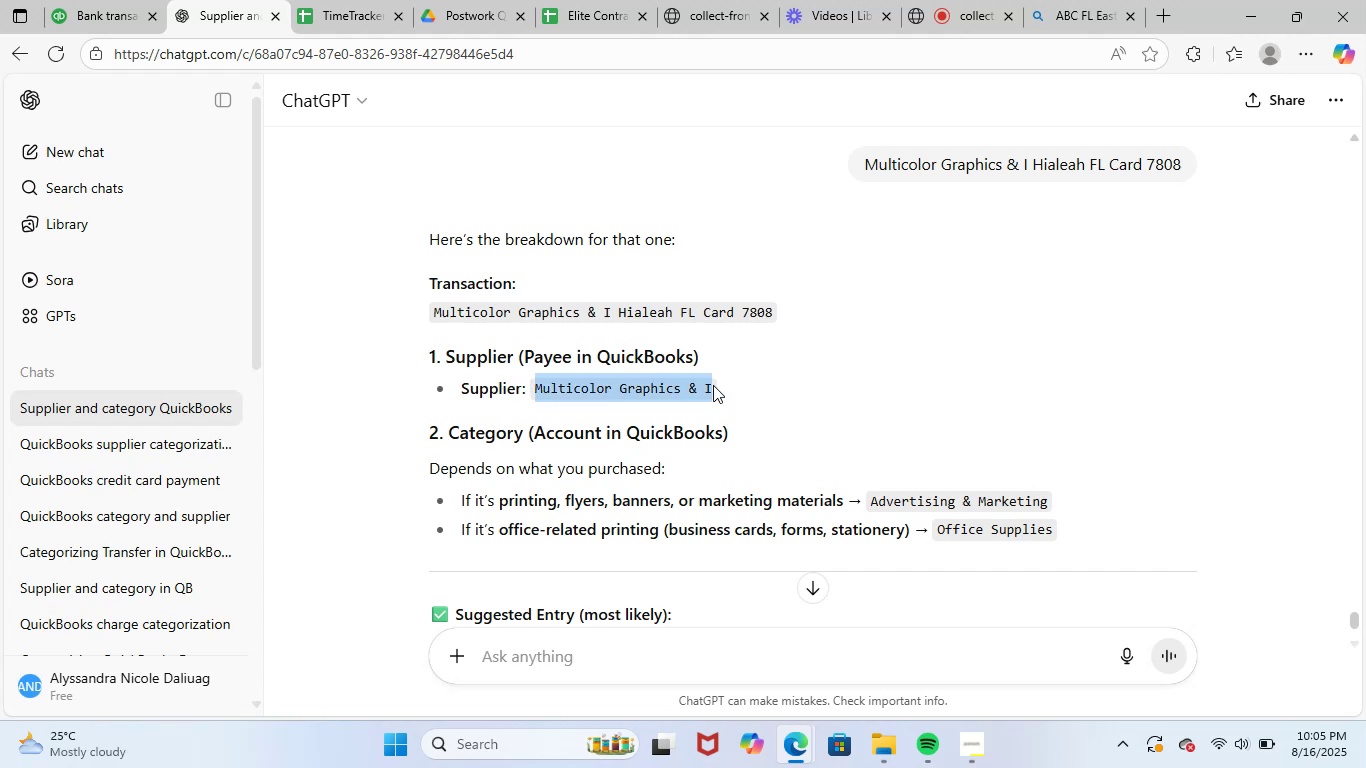 
key(Control+ControlLeft)
 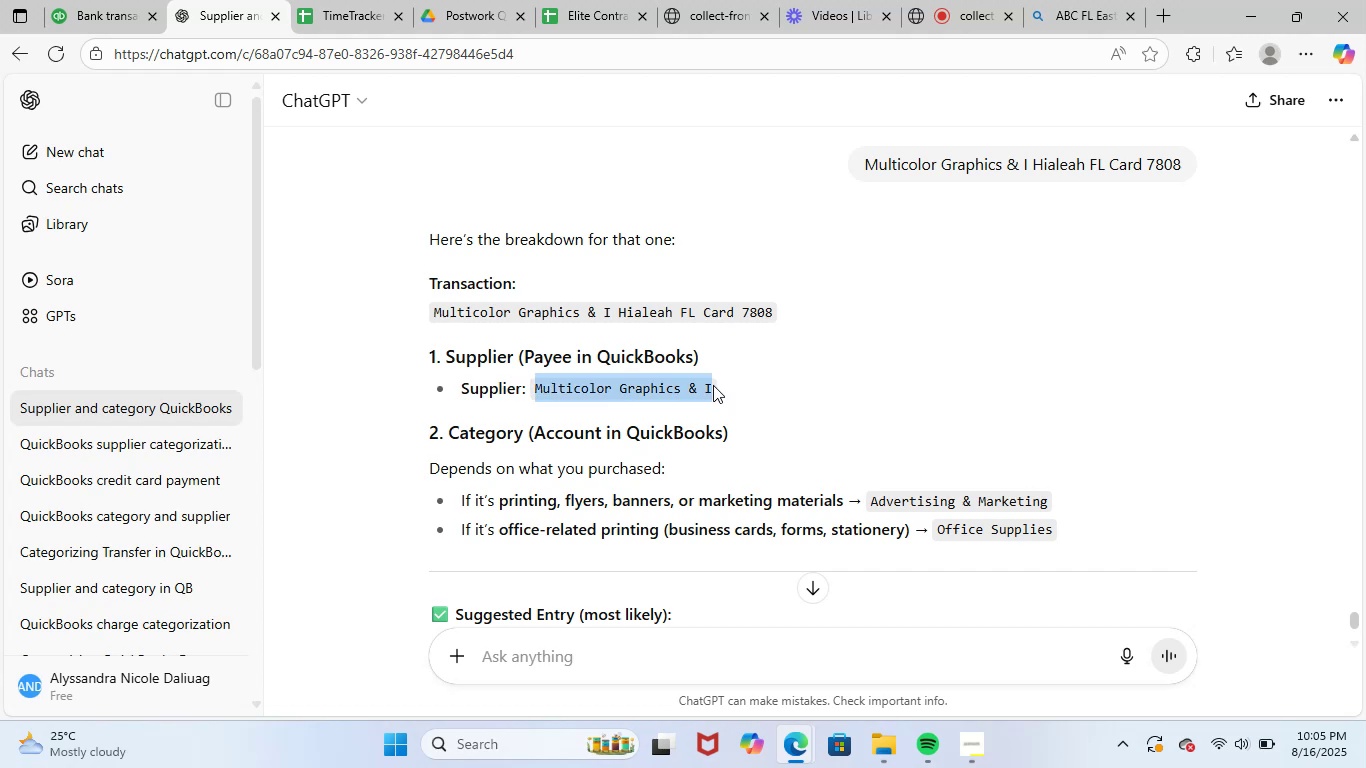 
key(Control+C)
 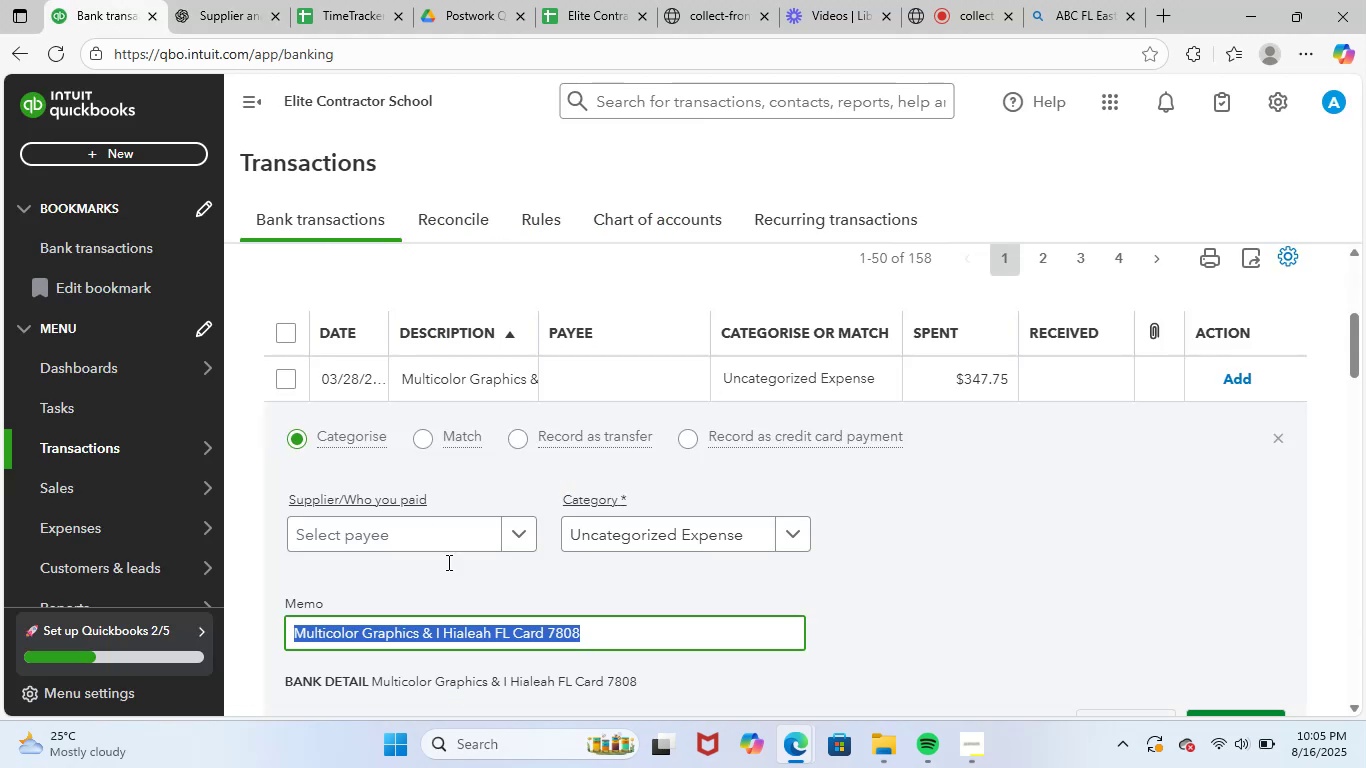 
key(Control+ControlLeft)
 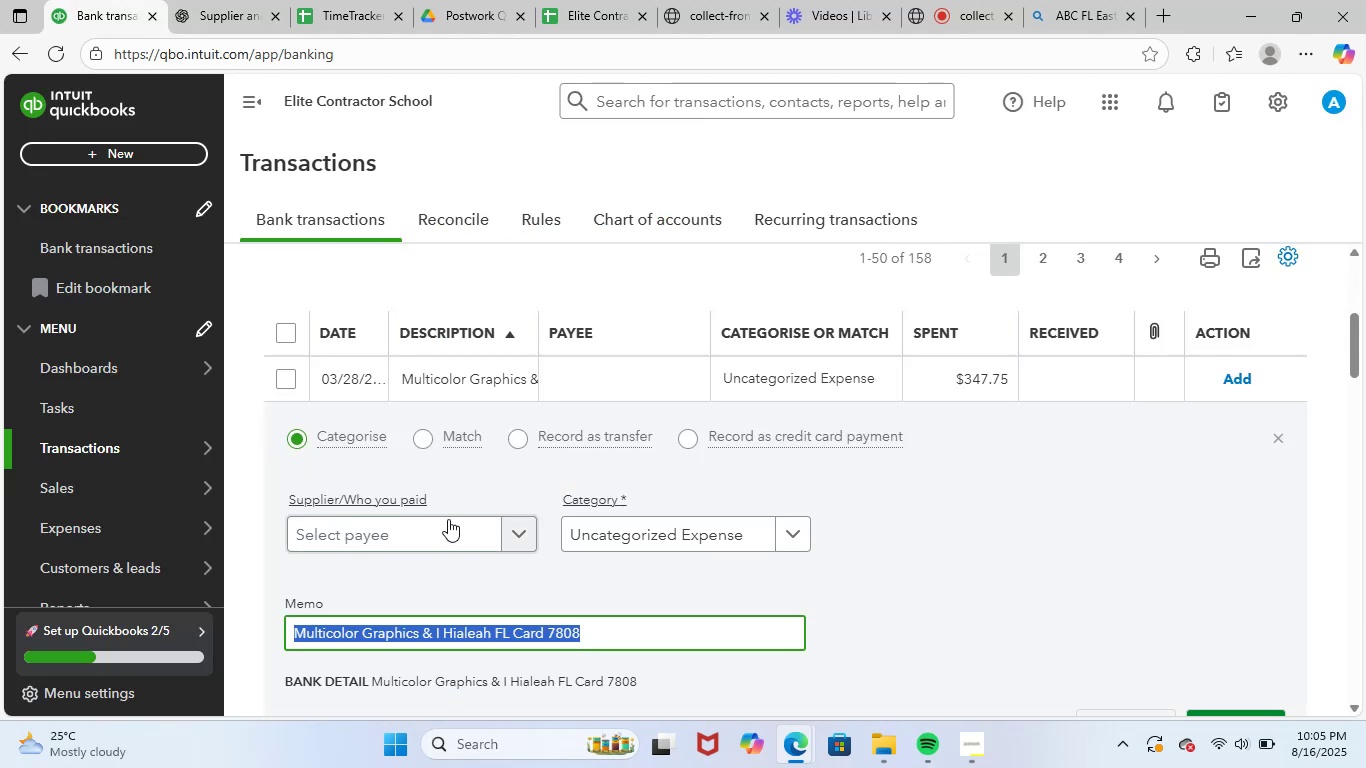 
left_click([448, 519])
 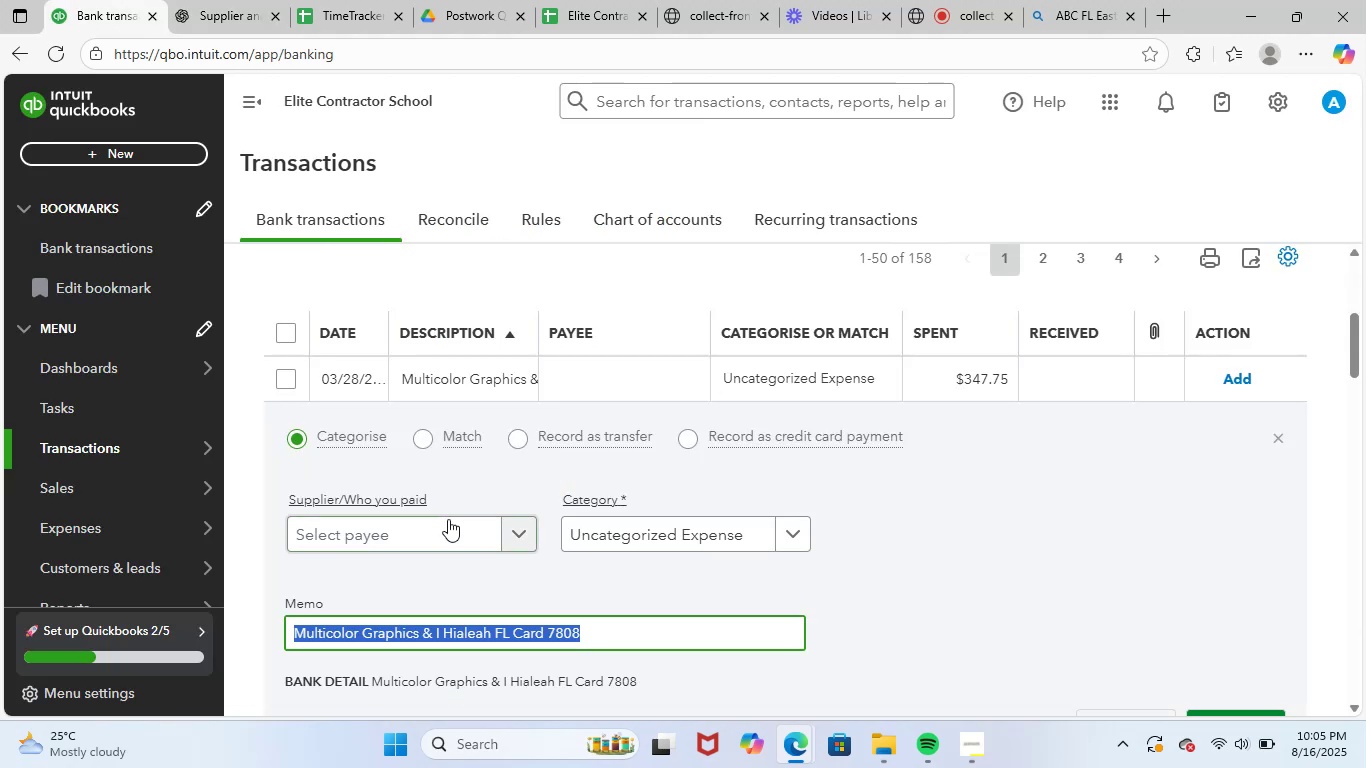 
key(Control+V)
 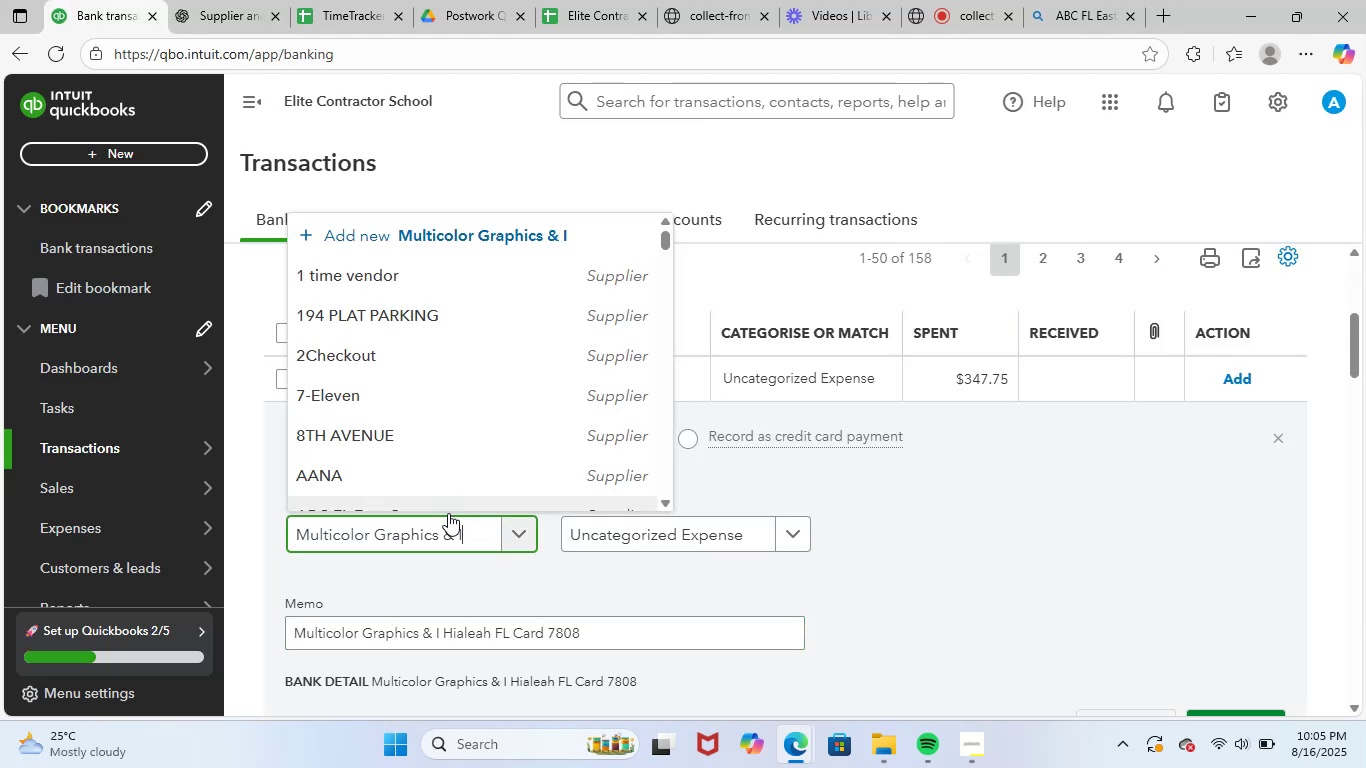 
mouse_move([423, 565])
 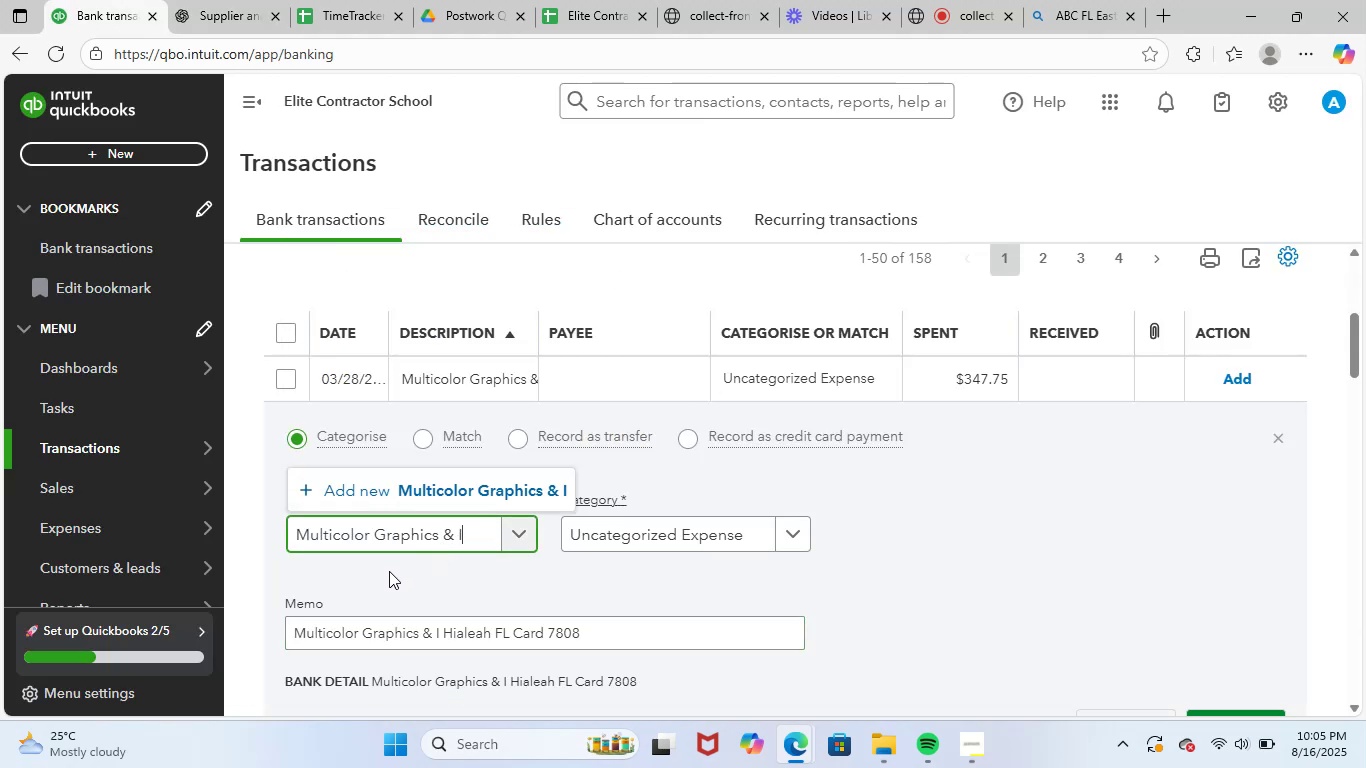 
left_click([477, 490])
 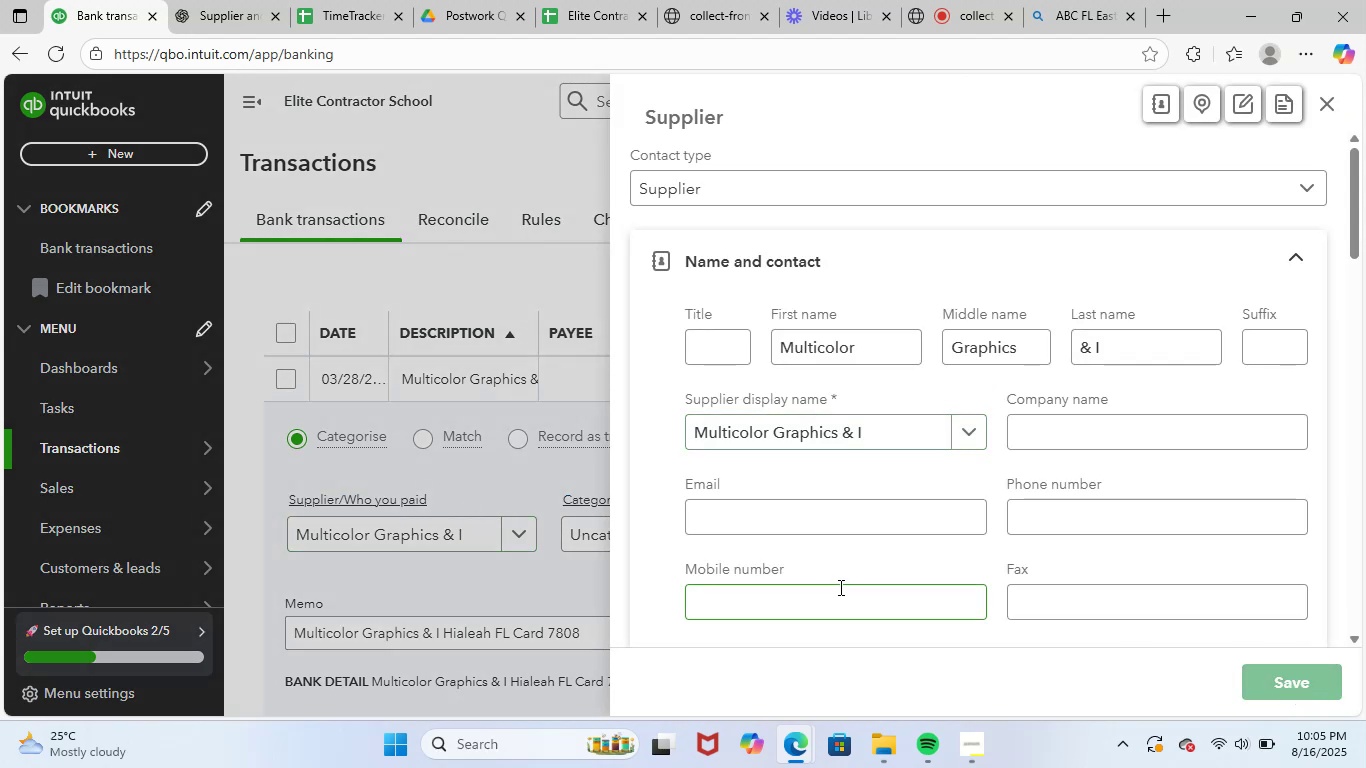 
wait(10.56)
 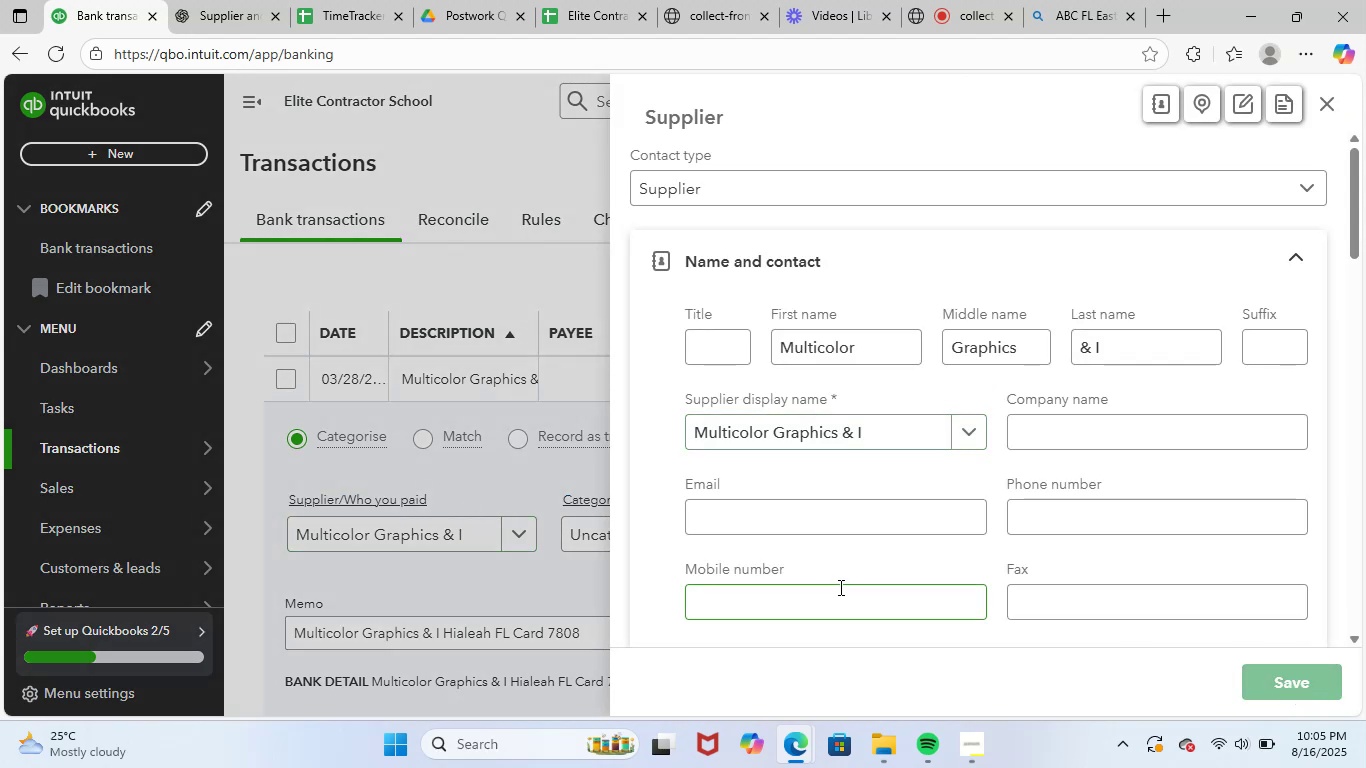 
left_click([639, 541])
 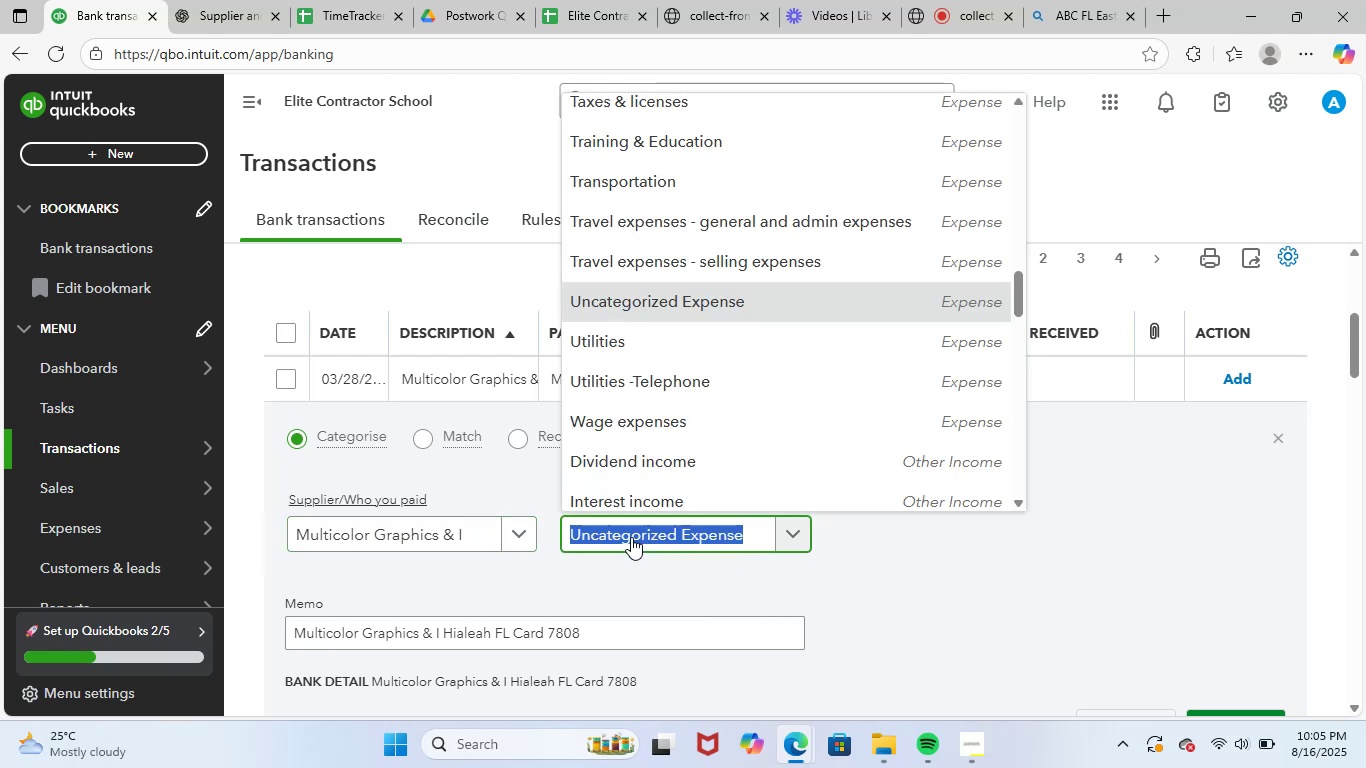 
type(marke)
 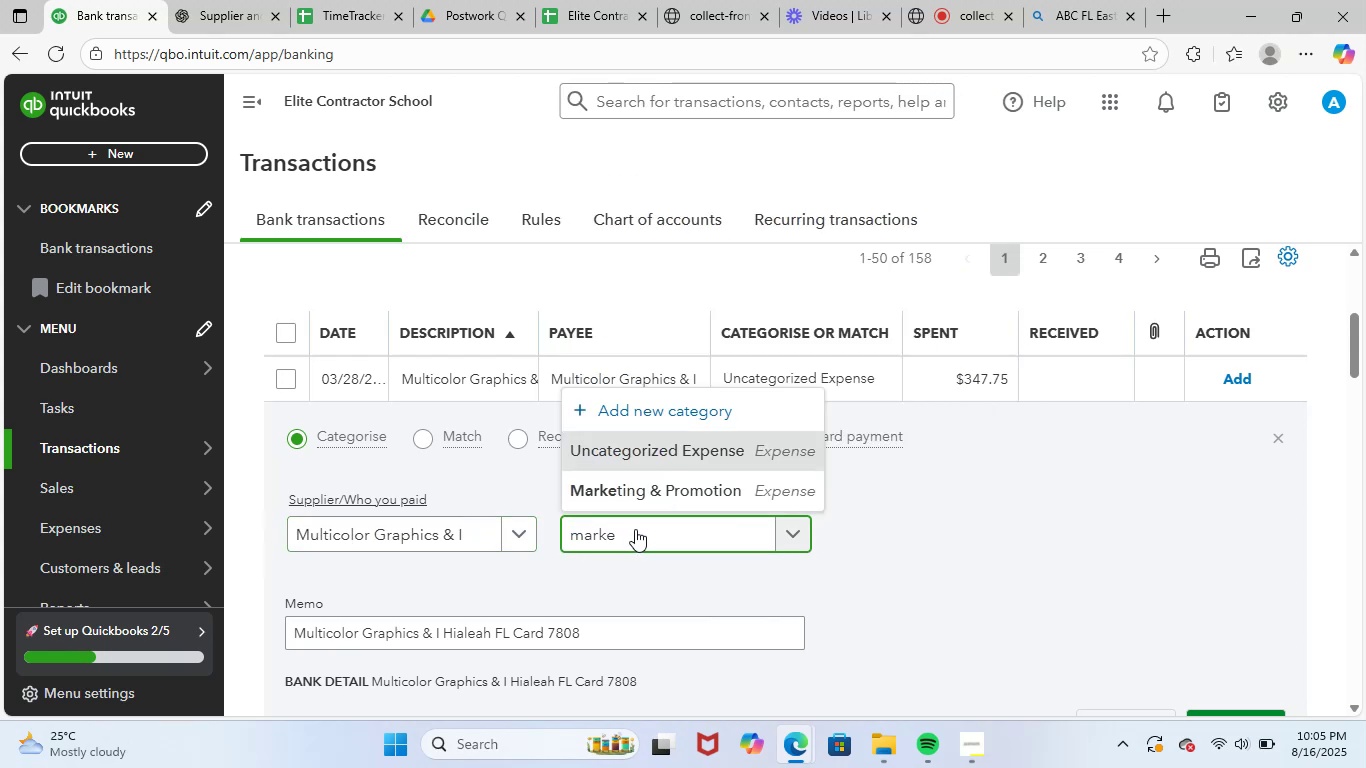 
left_click([677, 478])
 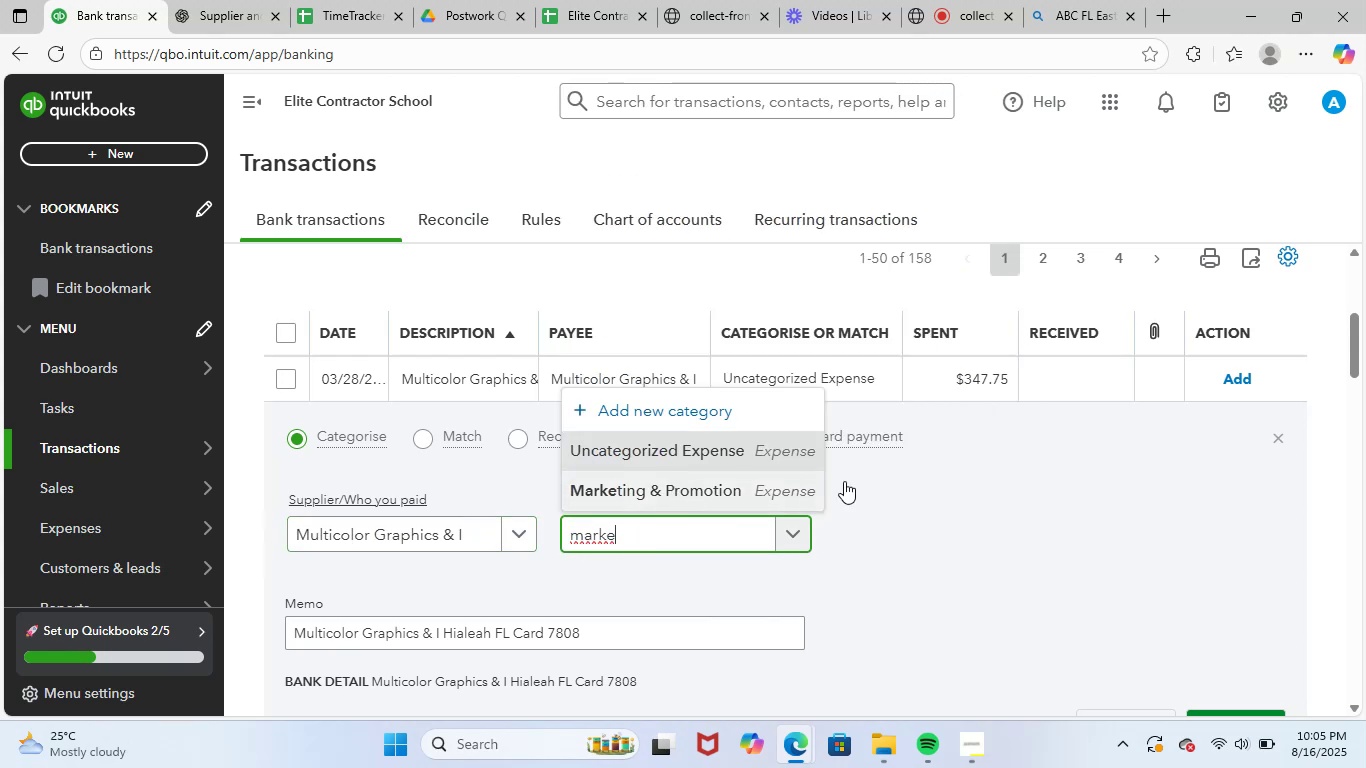 
scroll: coordinate [969, 487], scroll_direction: down, amount: 1.0
 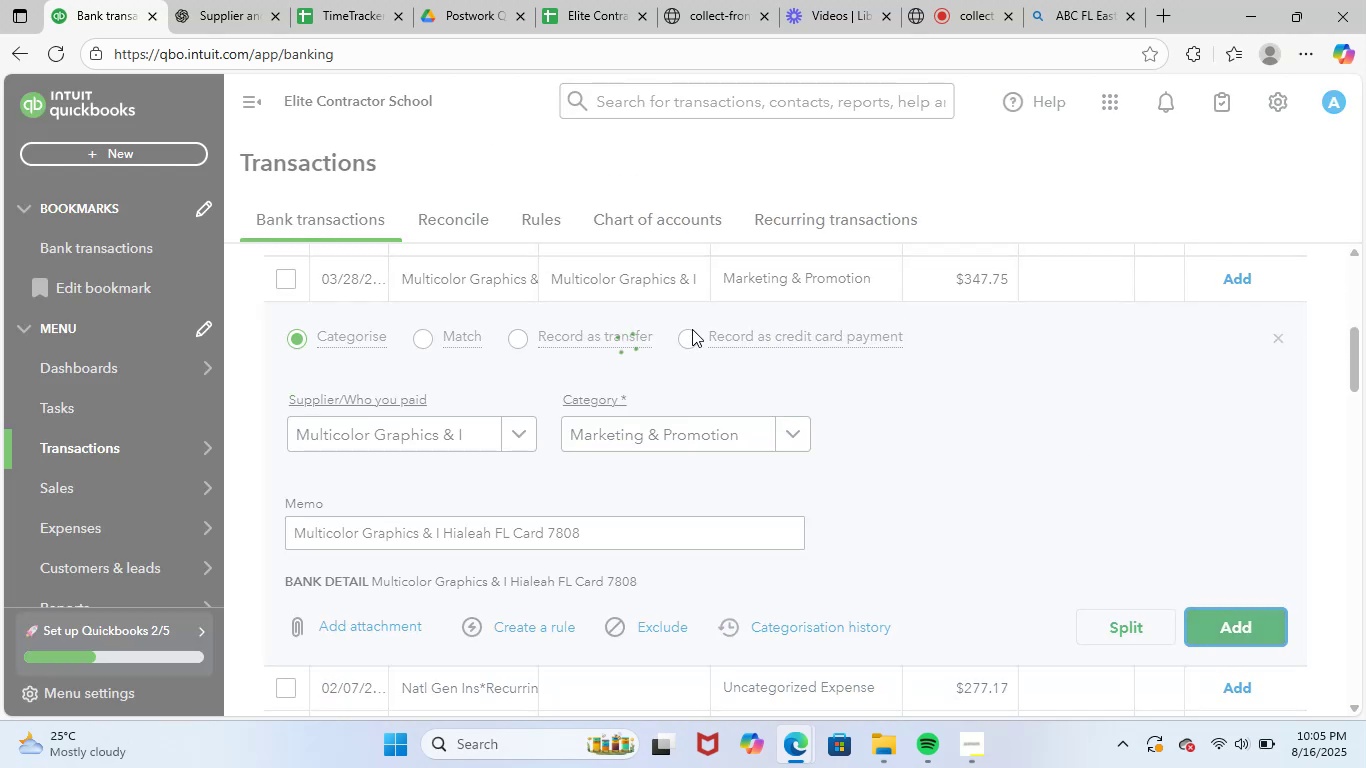 
scroll: coordinate [516, 499], scroll_direction: up, amount: 1.0
 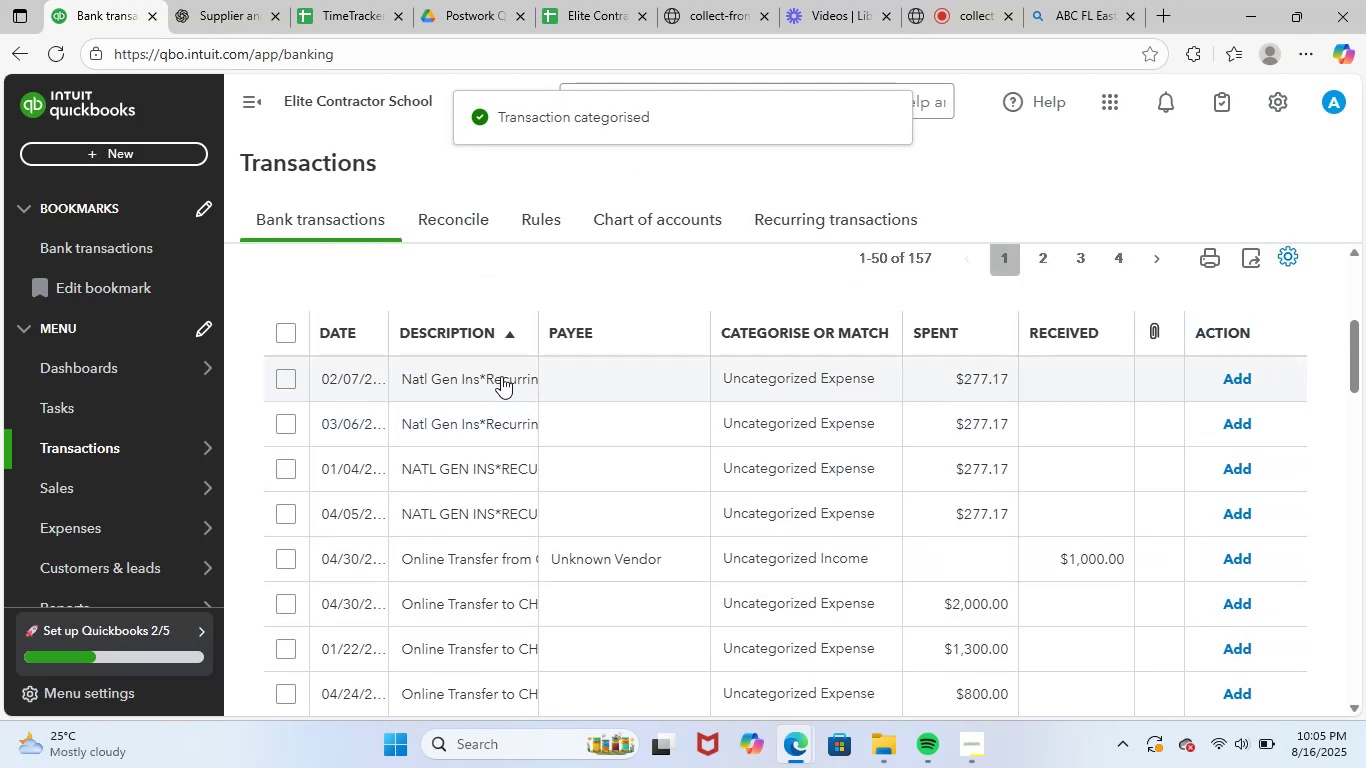 
left_click([501, 375])
 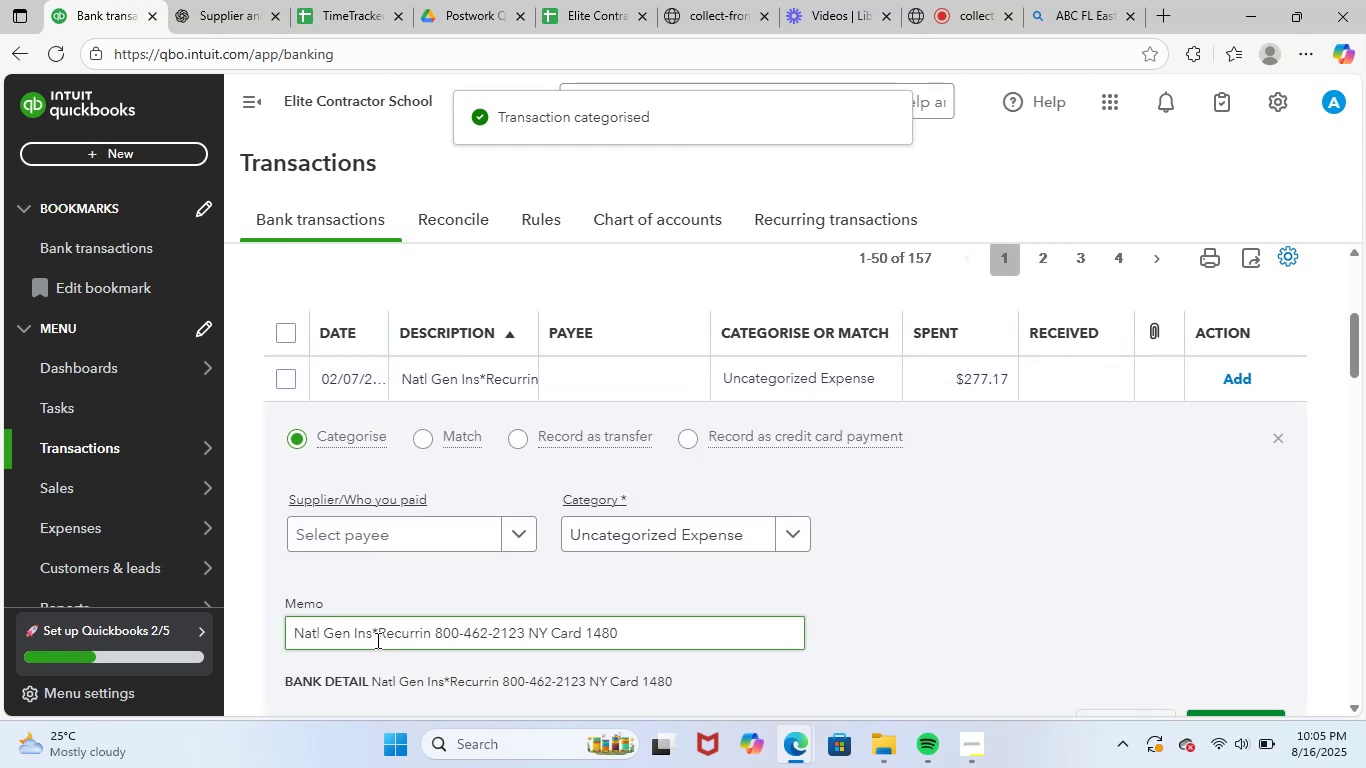 
left_click_drag(start_coordinate=[375, 639], to_coordinate=[256, 626])
 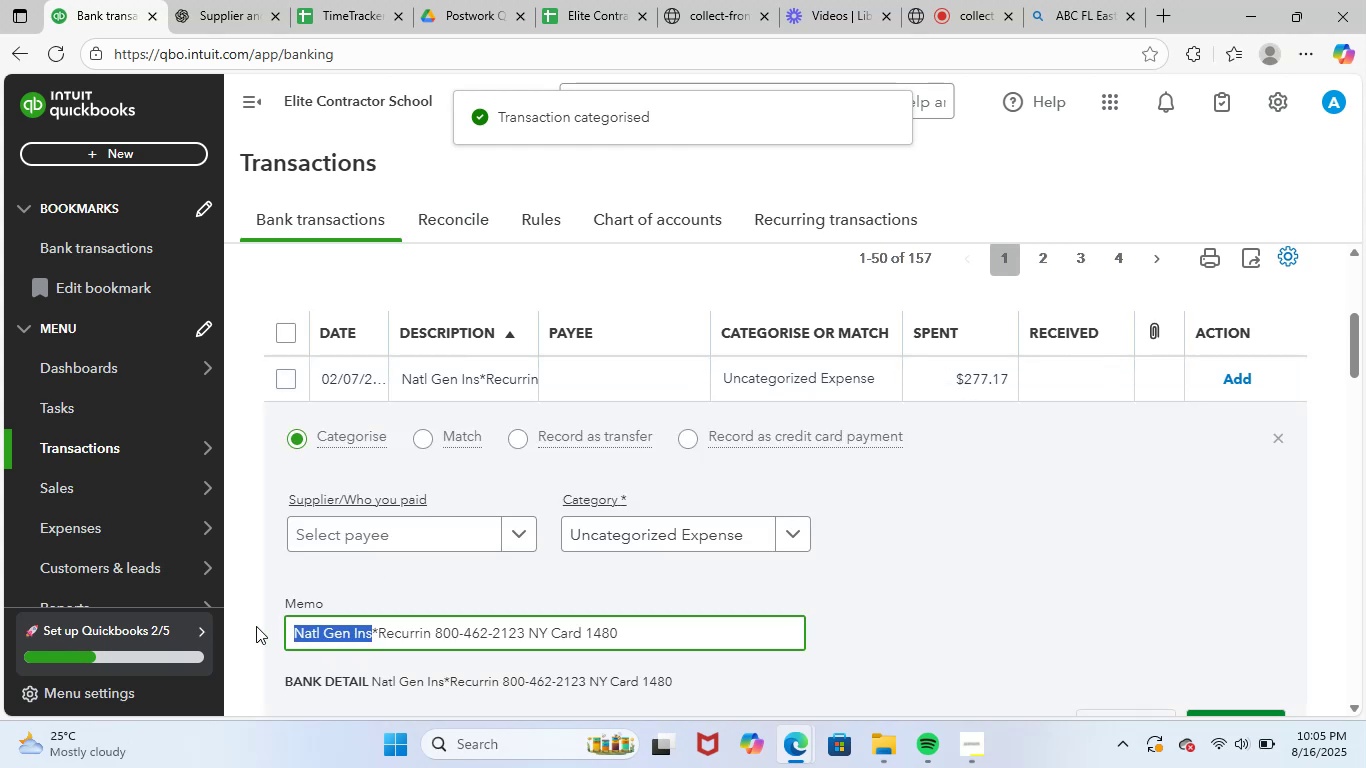 
key(Control+ControlLeft)
 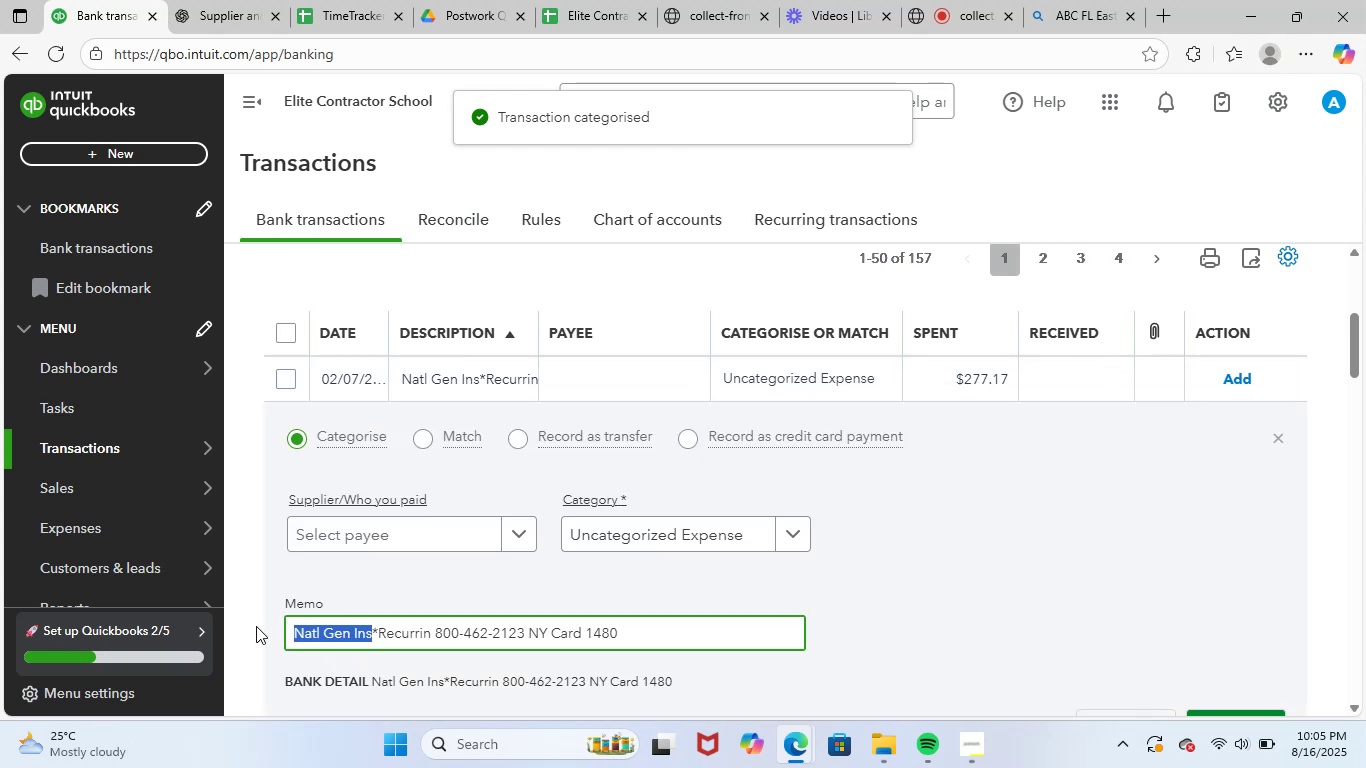 
key(Control+C)
 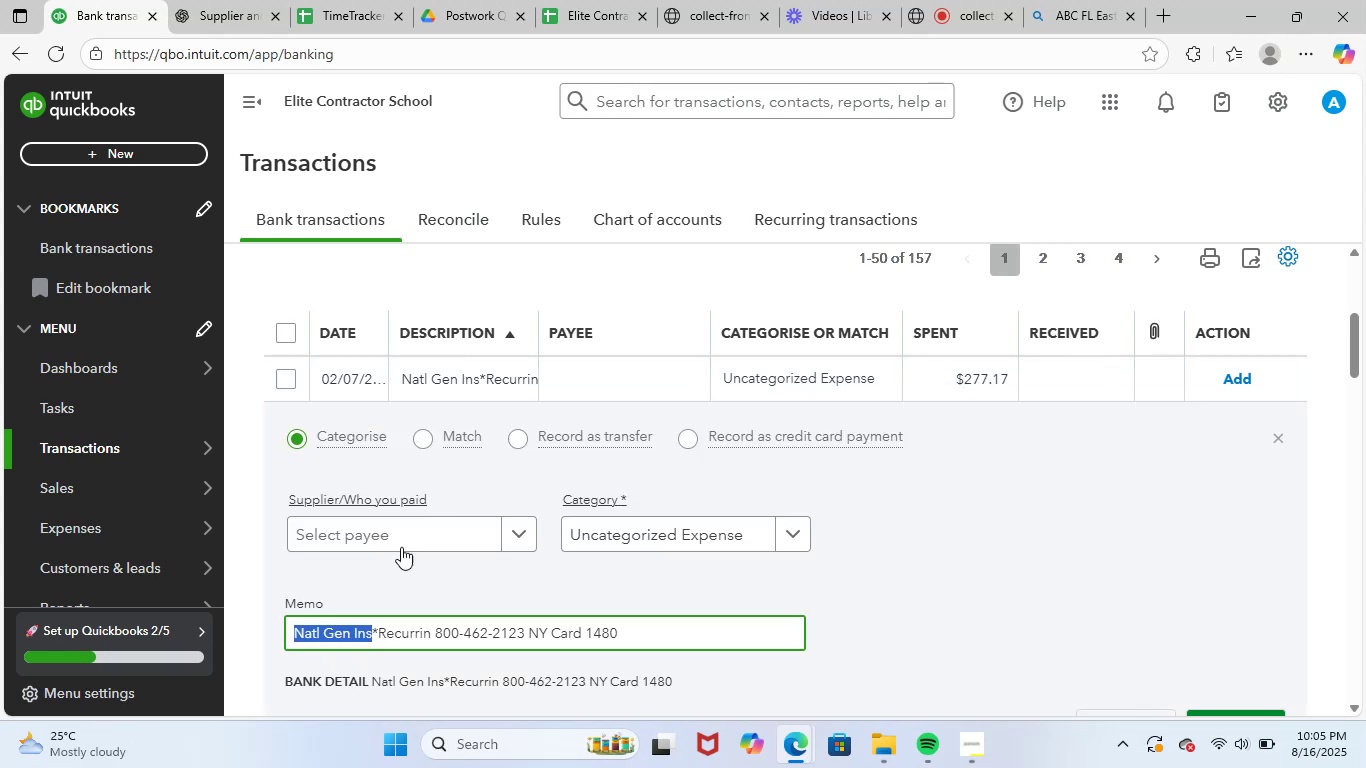 
key(Control+ControlLeft)
 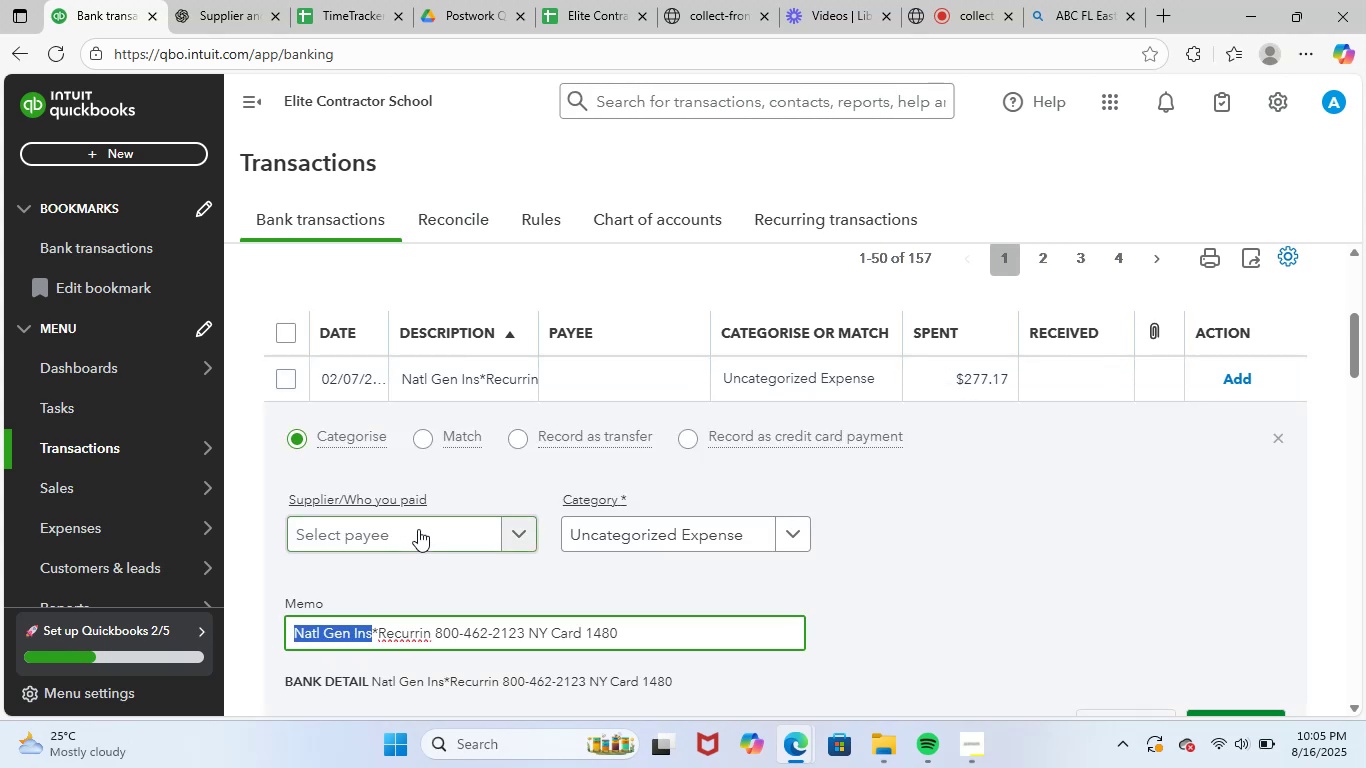 
left_click([418, 529])
 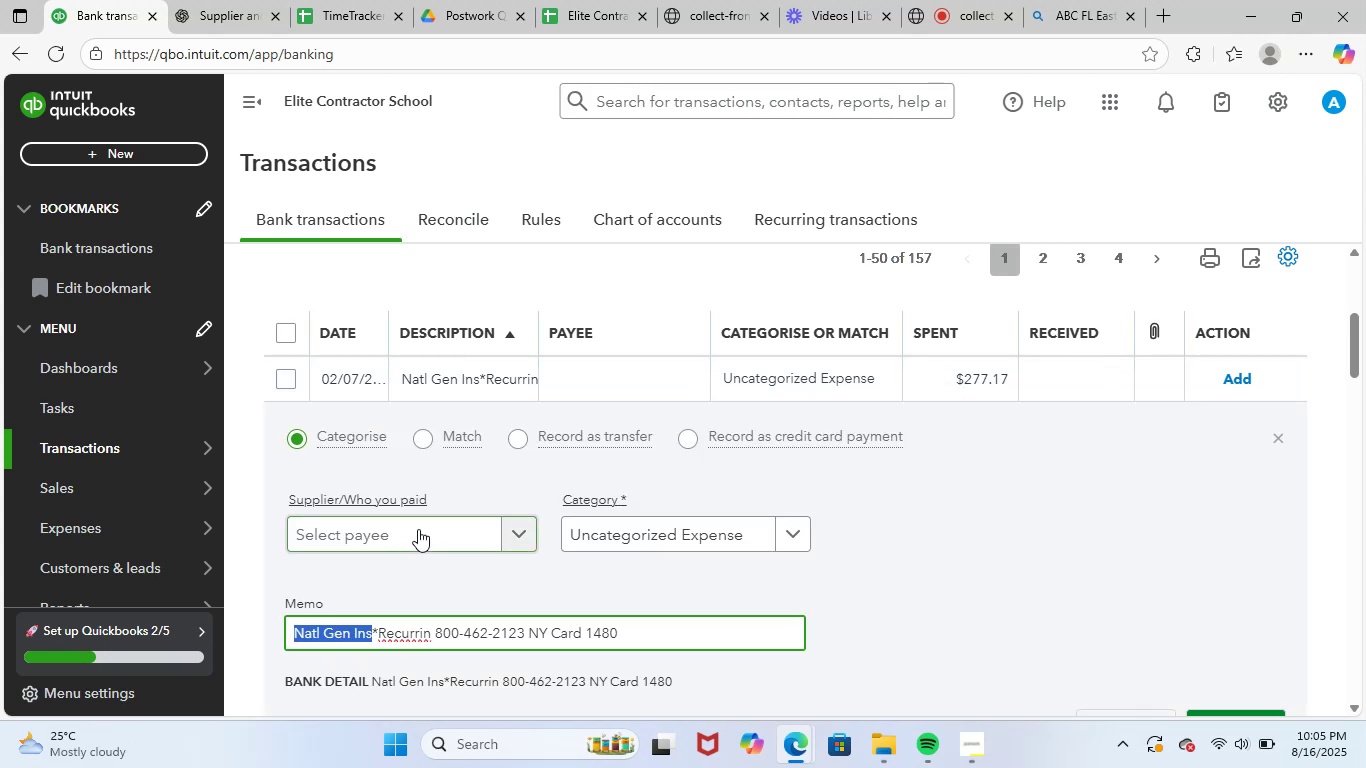 
key(Control+V)
 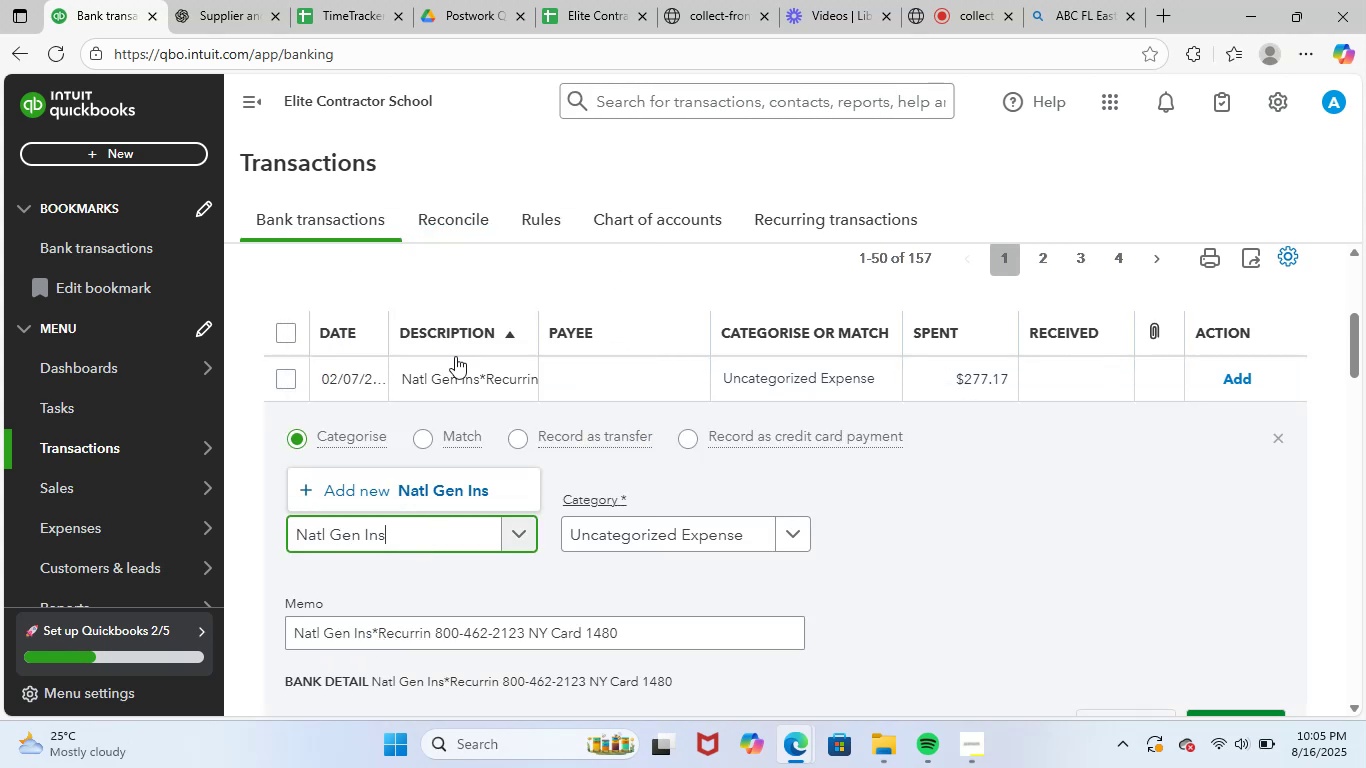 
left_click([445, 496])
 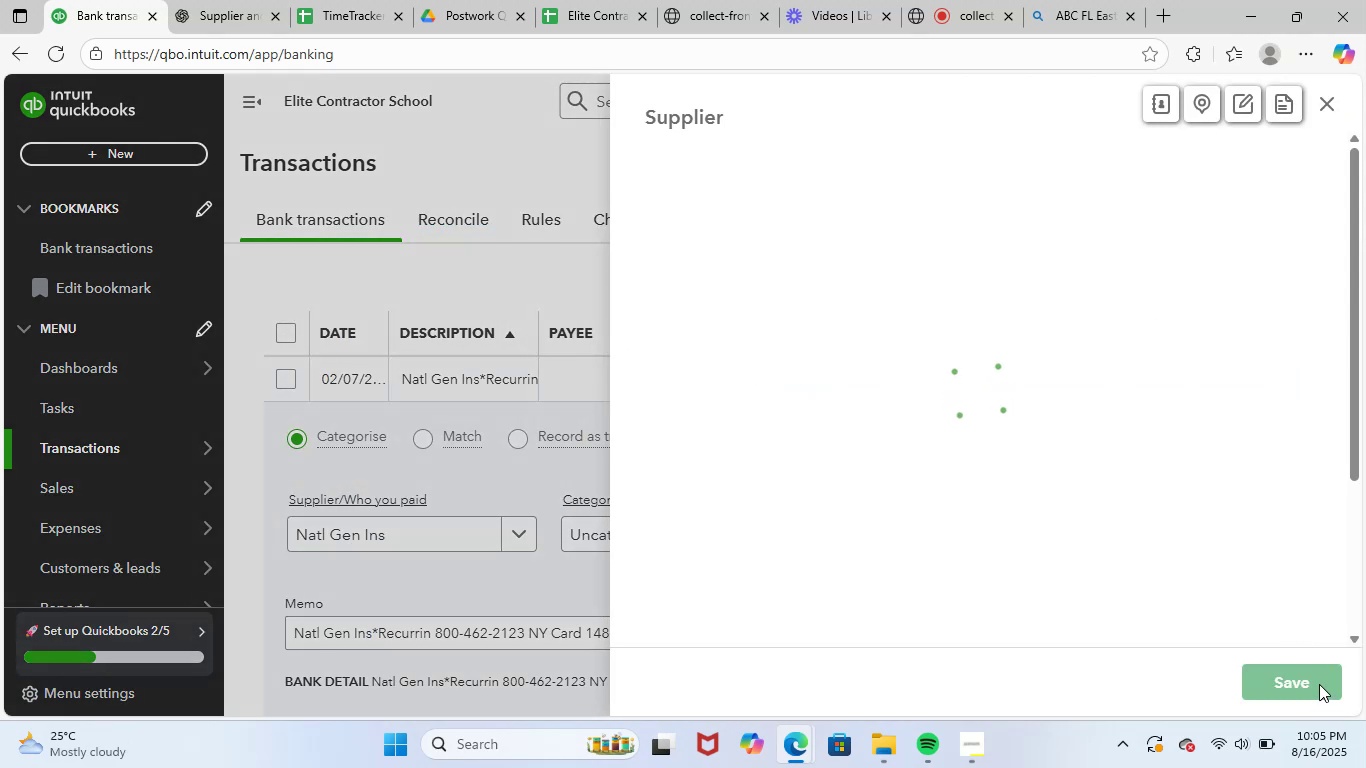 
left_click([1319, 684])
 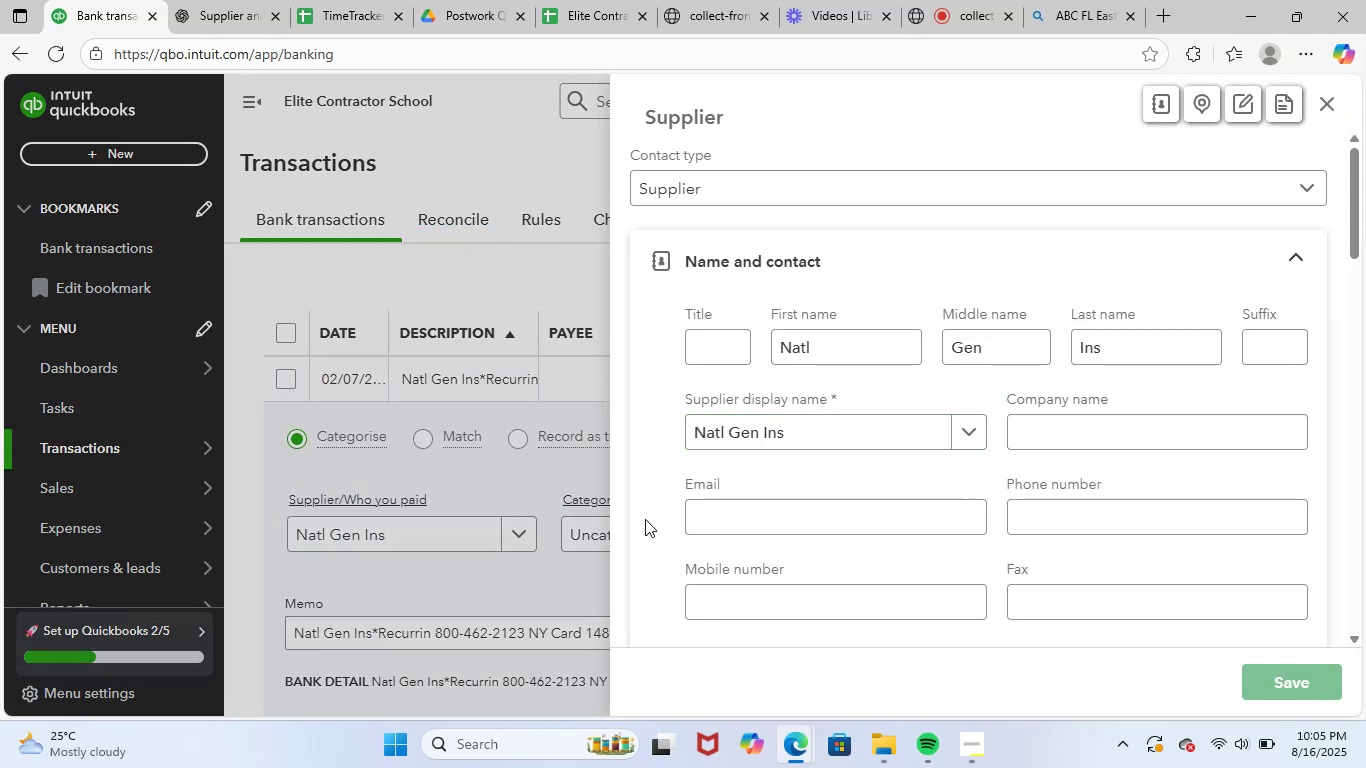 
left_click([665, 534])
 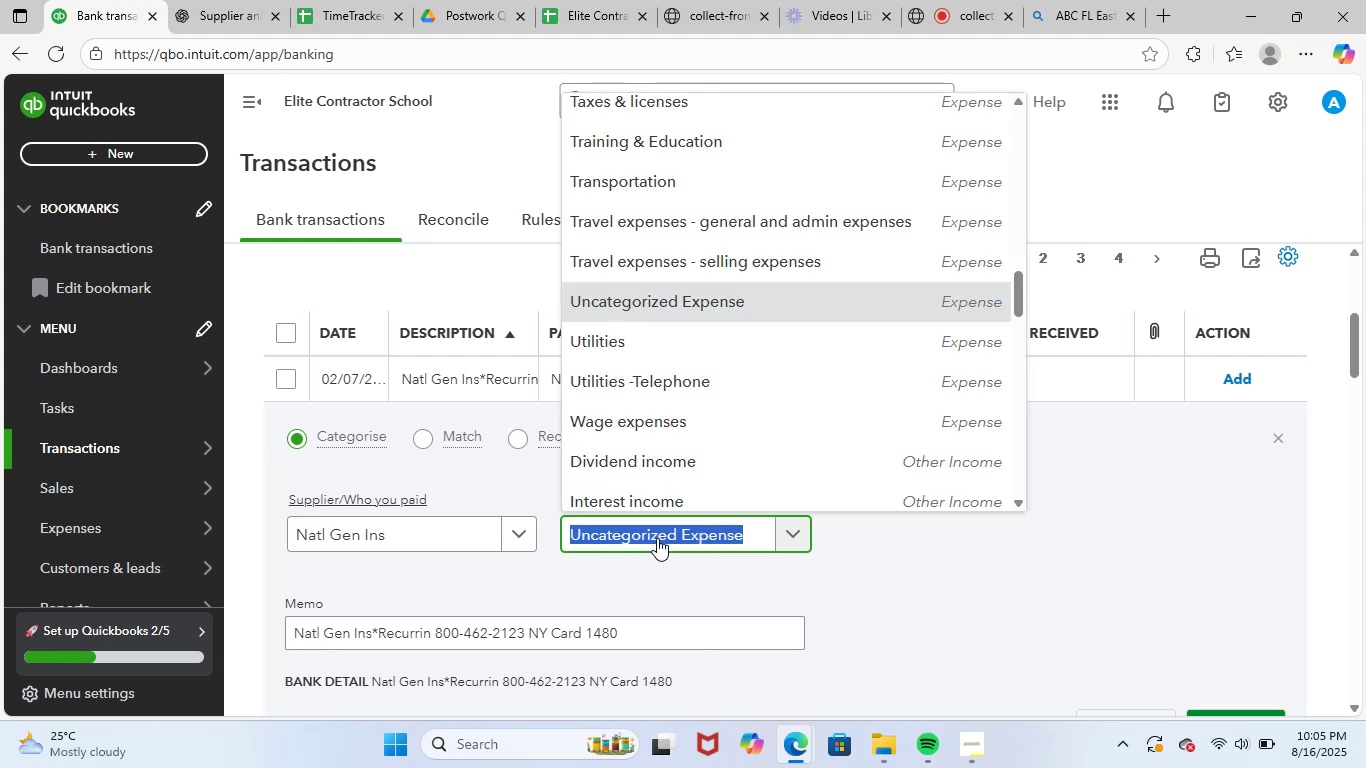 
type(insur)
 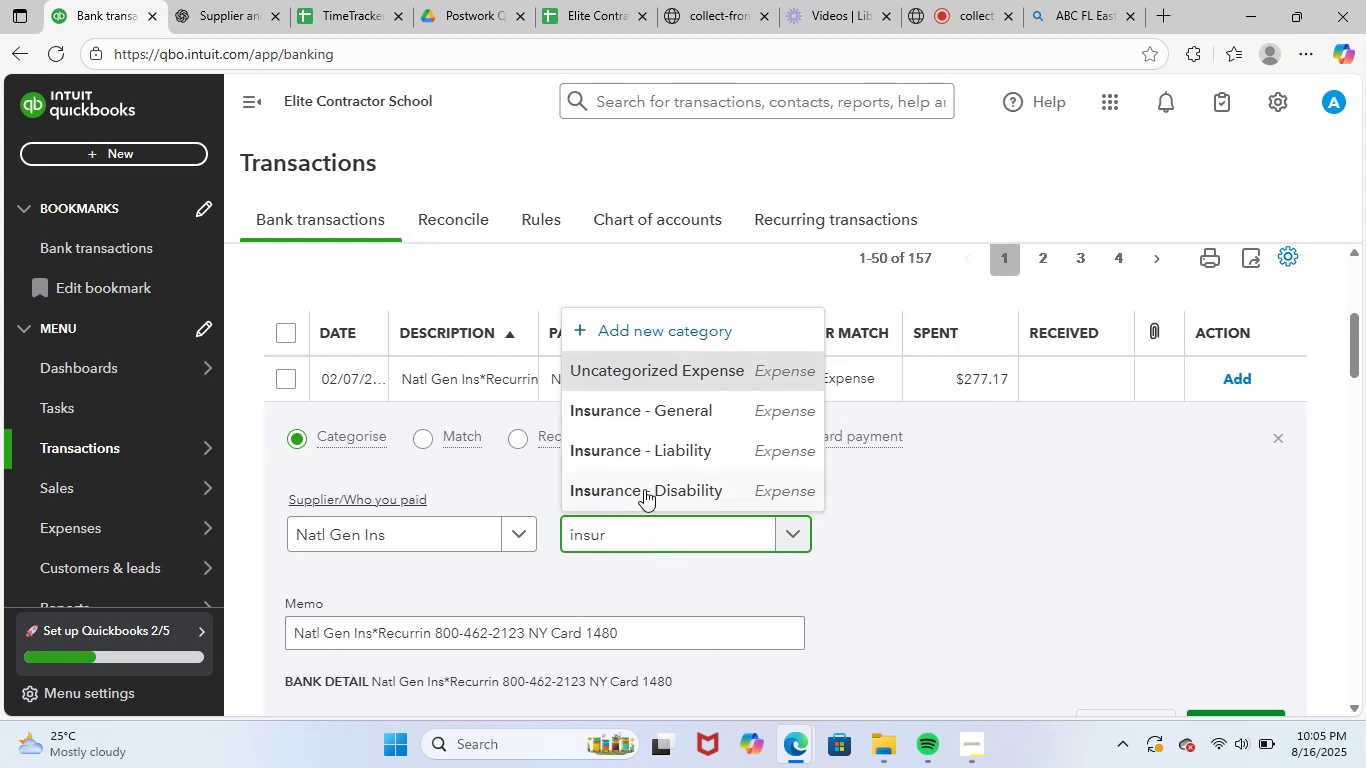 
left_click([684, 406])
 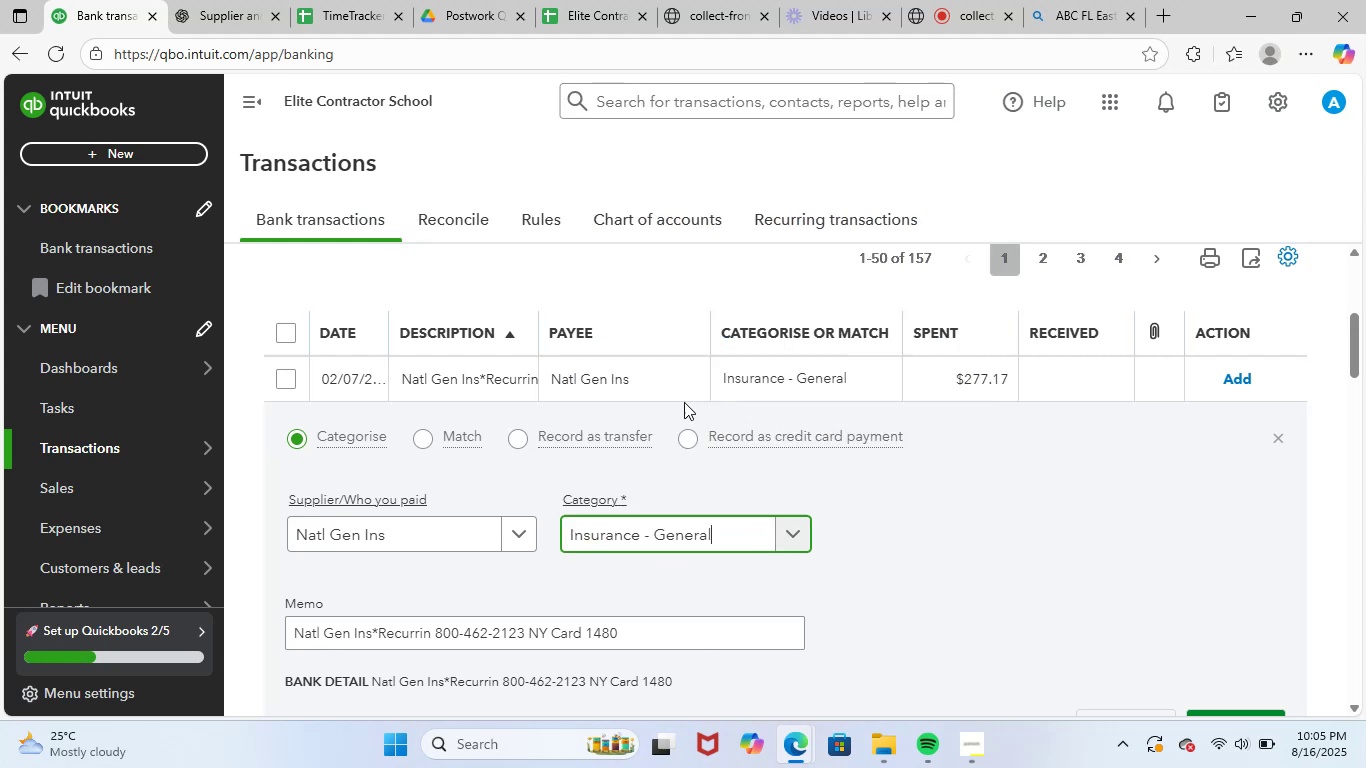 
scroll: coordinate [700, 404], scroll_direction: down, amount: 1.0
 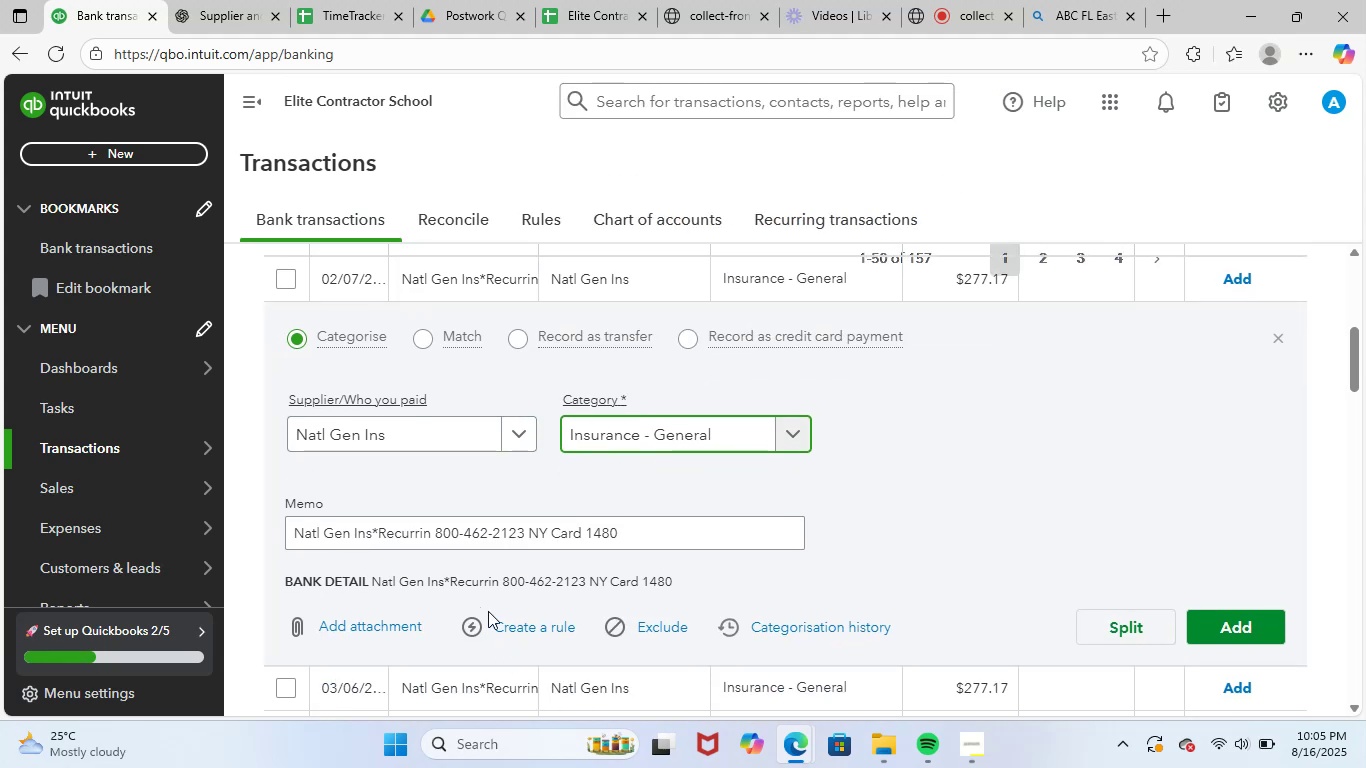 
left_click([508, 626])
 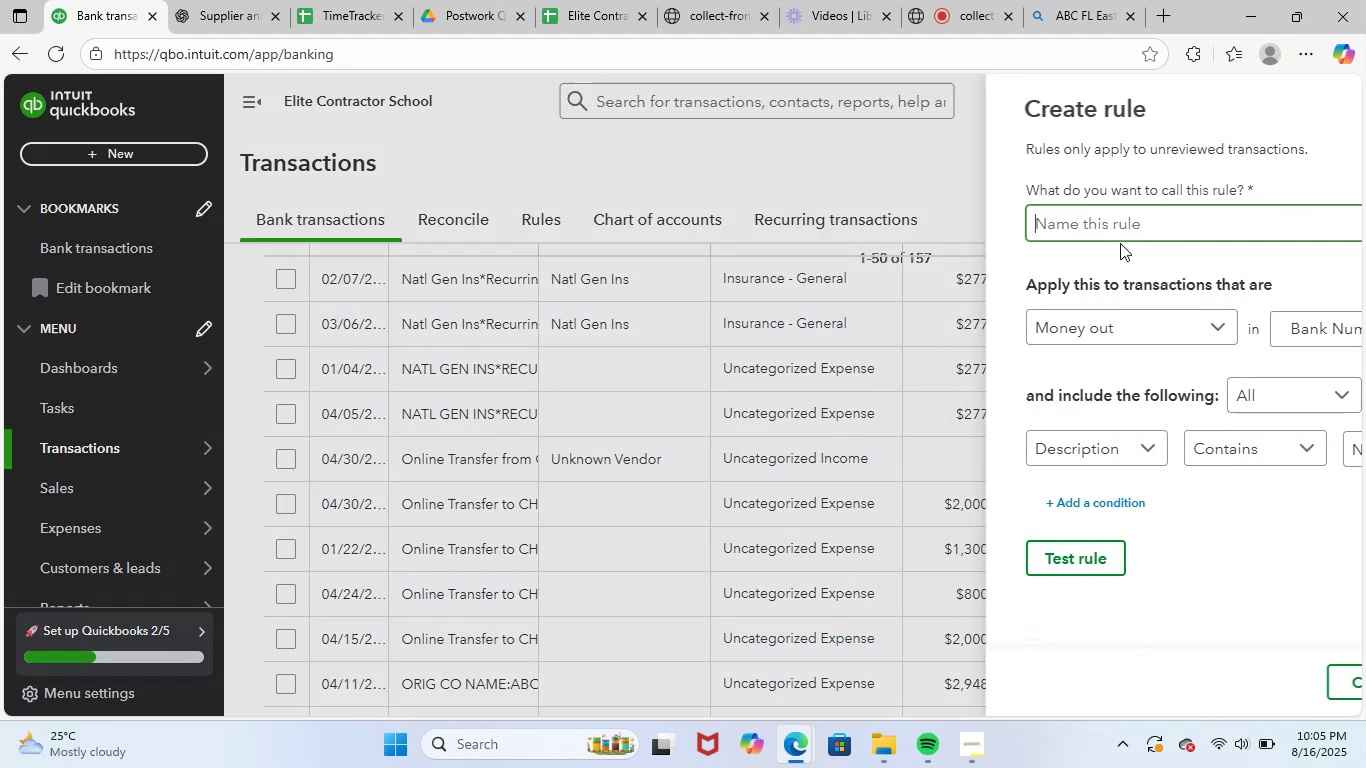 
key(Control+V)
 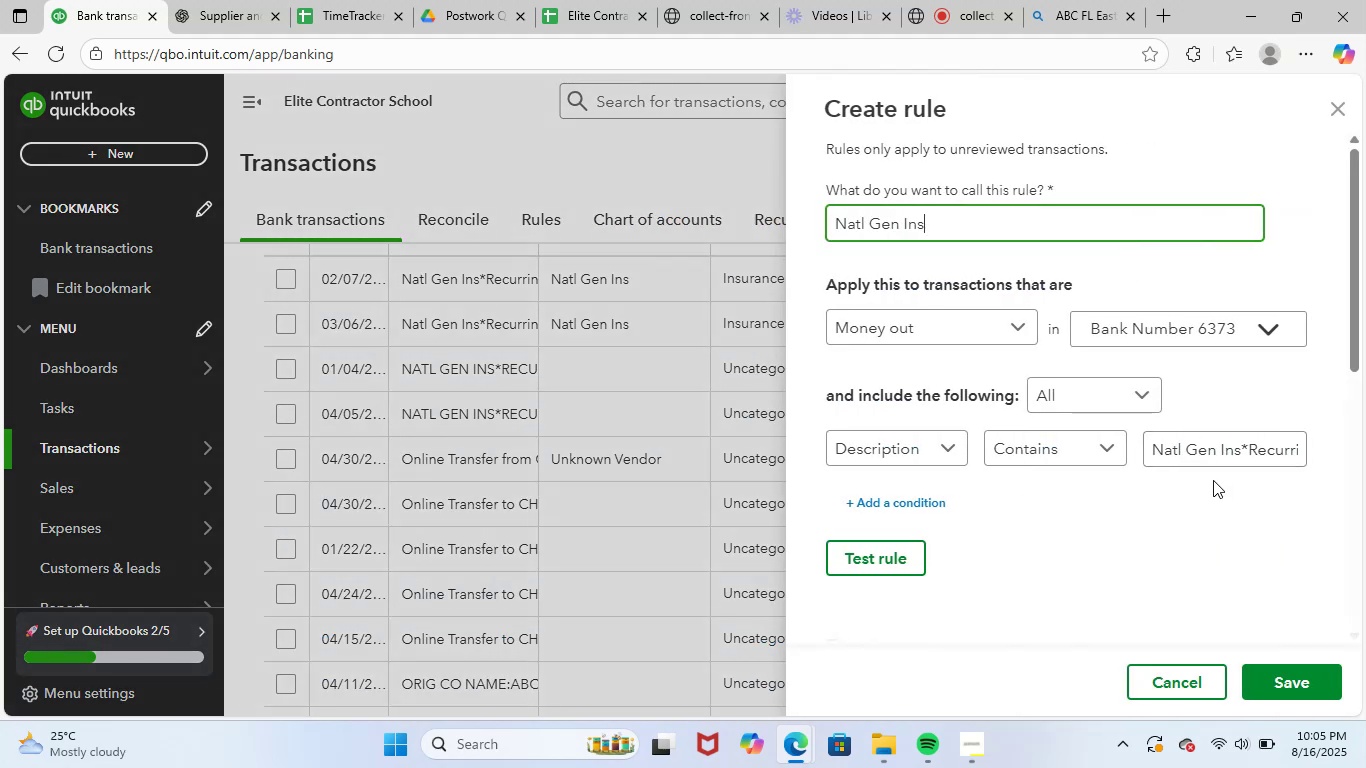 
left_click([1273, 443])
 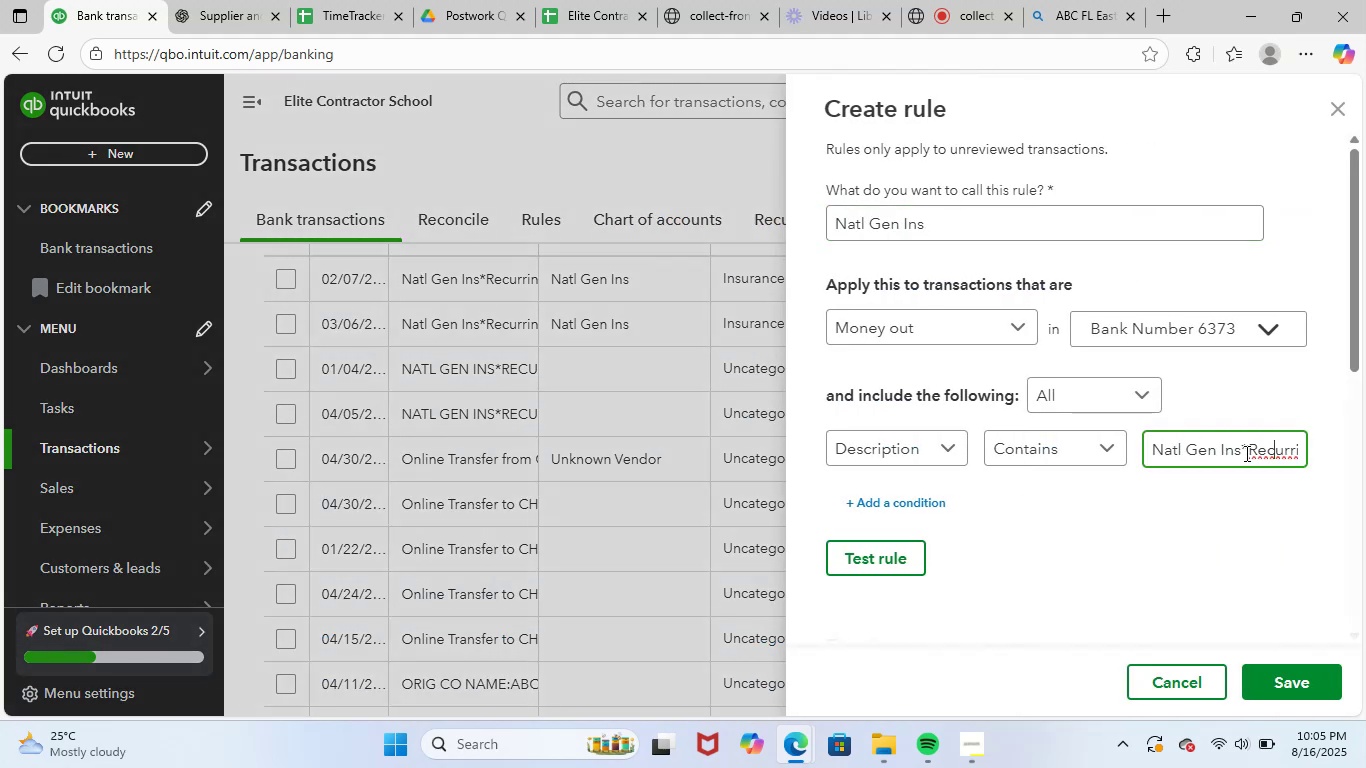 
left_click_drag(start_coordinate=[1243, 451], to_coordinate=[1365, 459])
 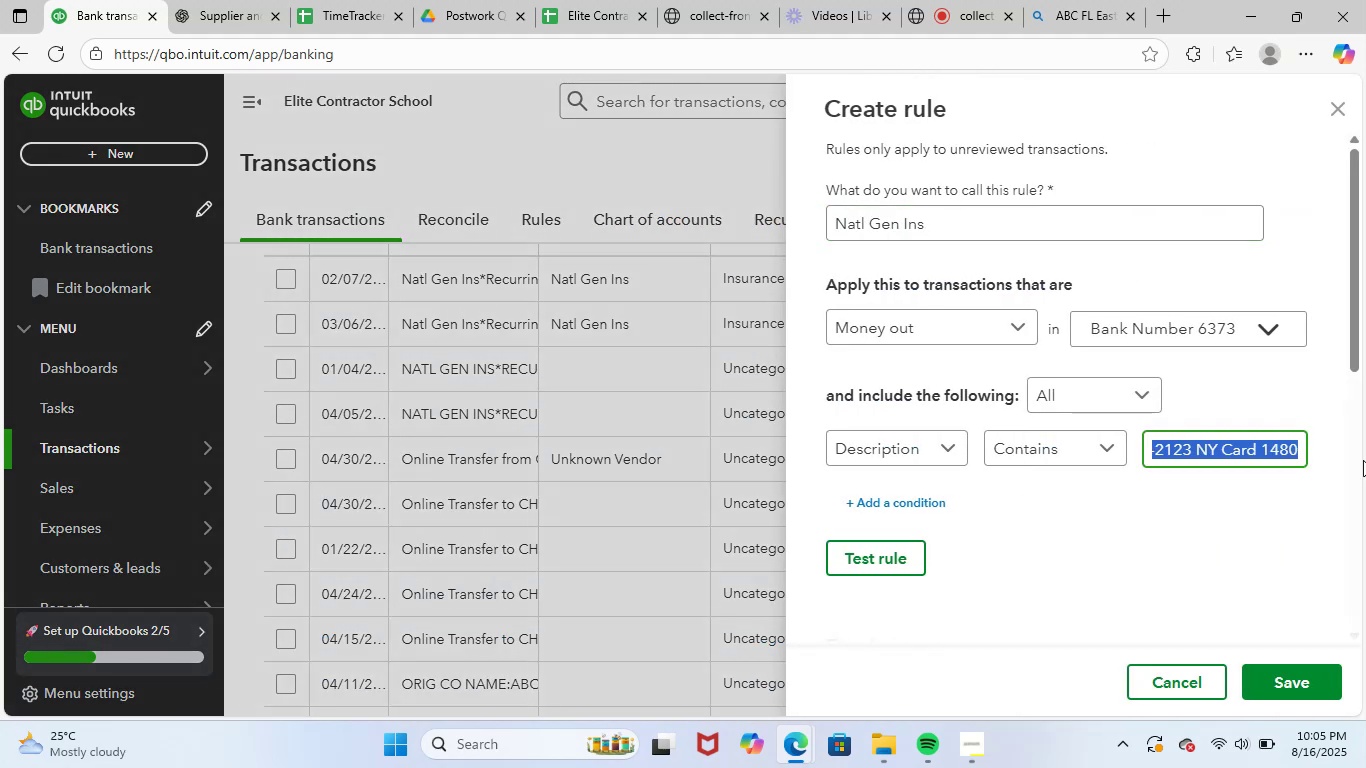 
key(Backspace)
 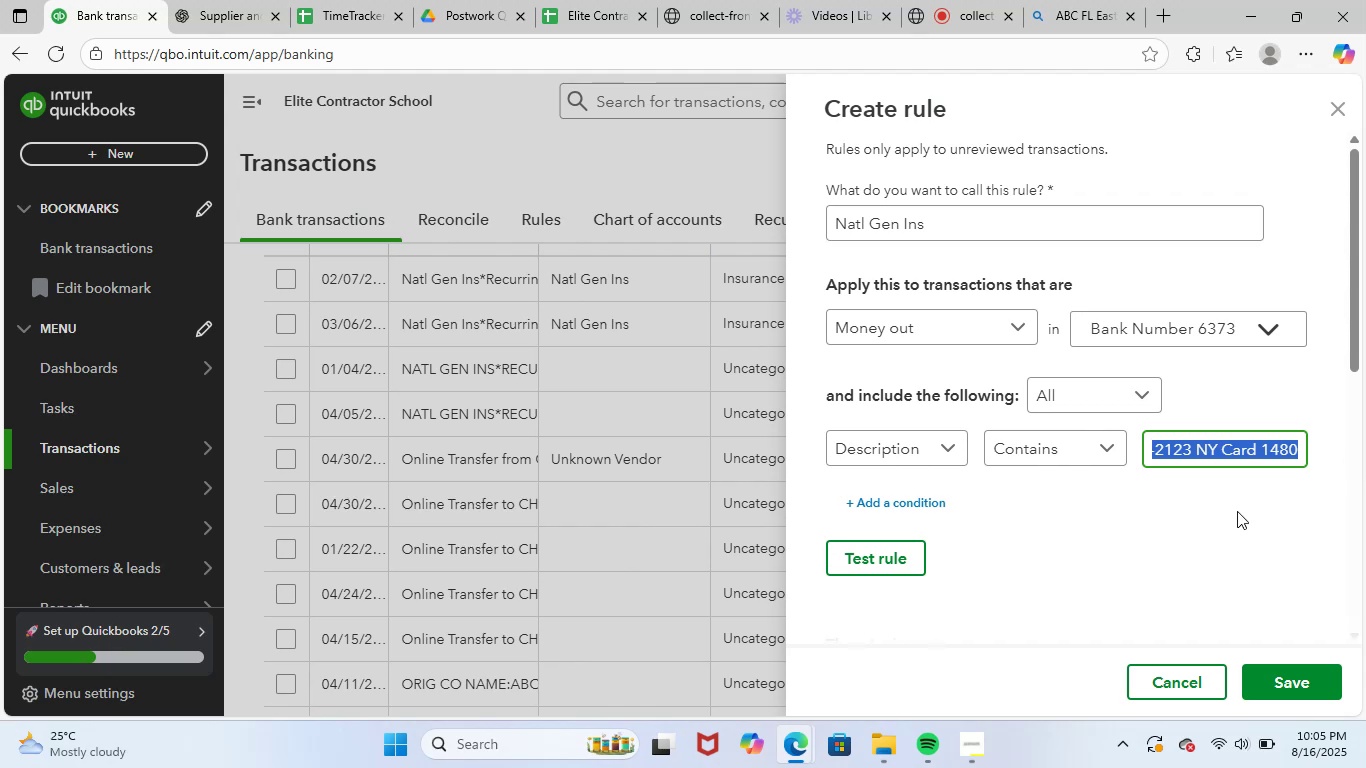 
left_click([1134, 554])
 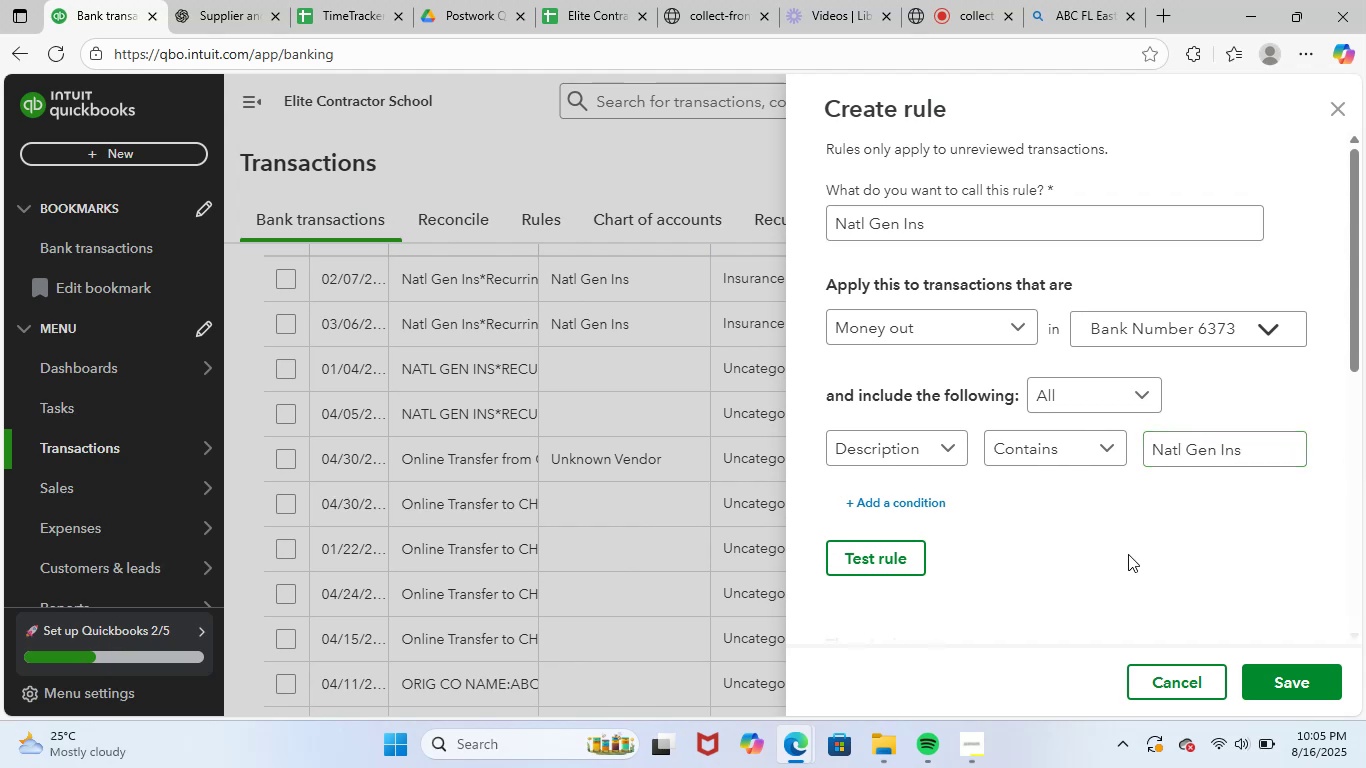 
scroll: coordinate [1121, 544], scroll_direction: down, amount: 9.0
 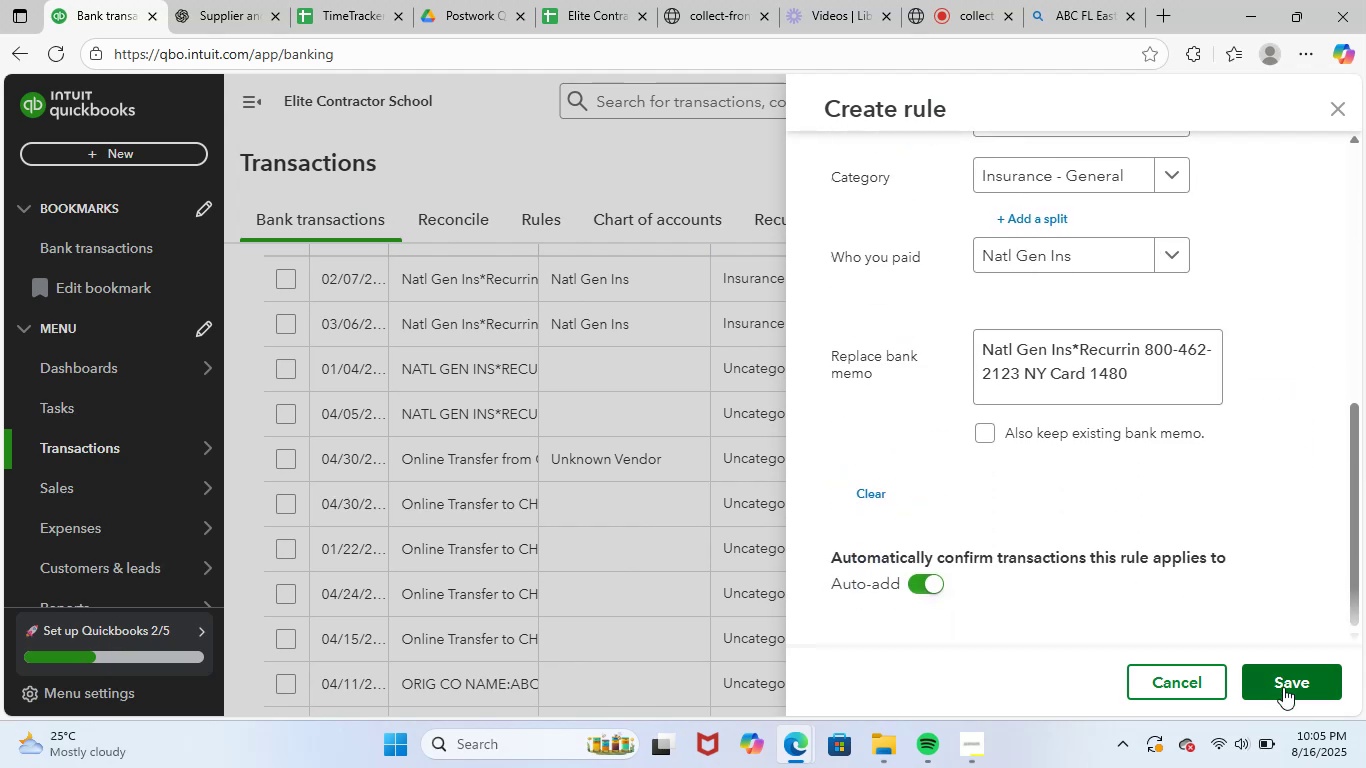 
left_click([1299, 681])
 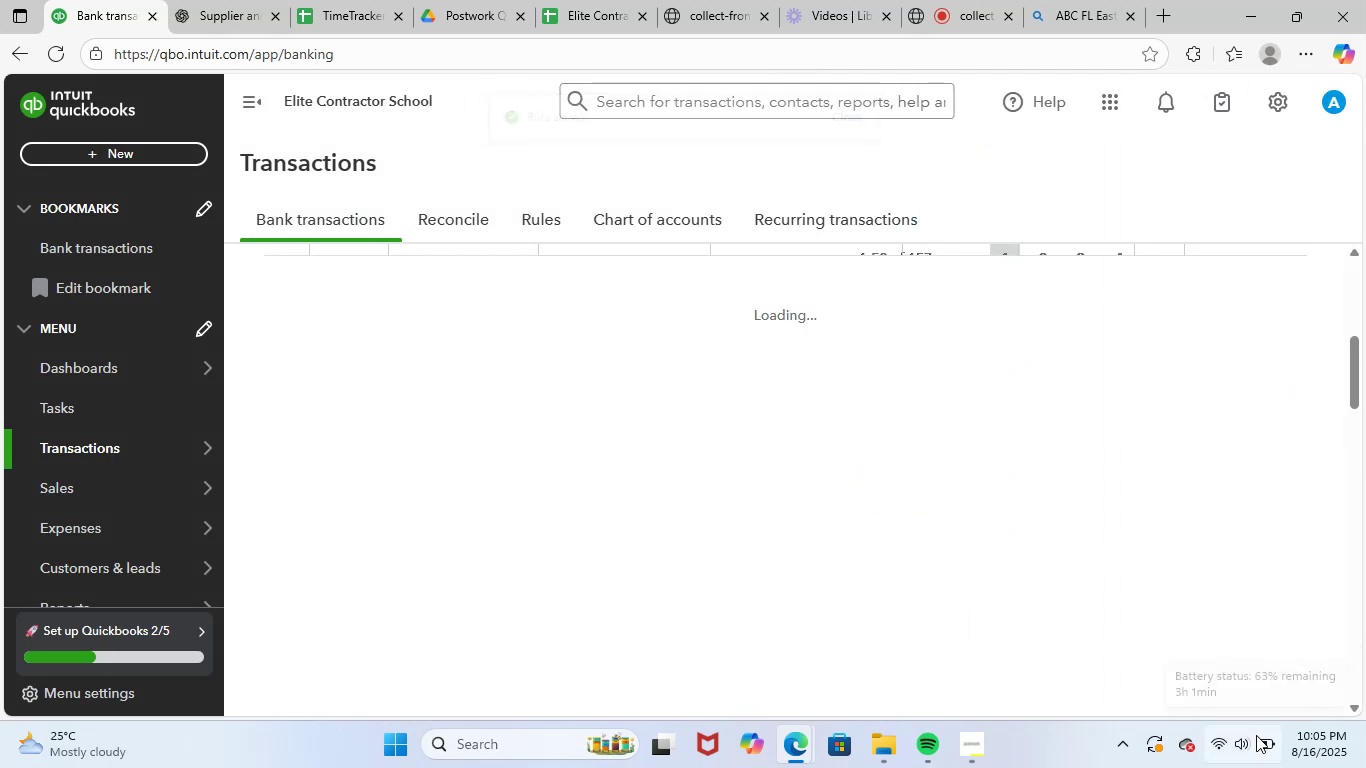 
wait(8.52)
 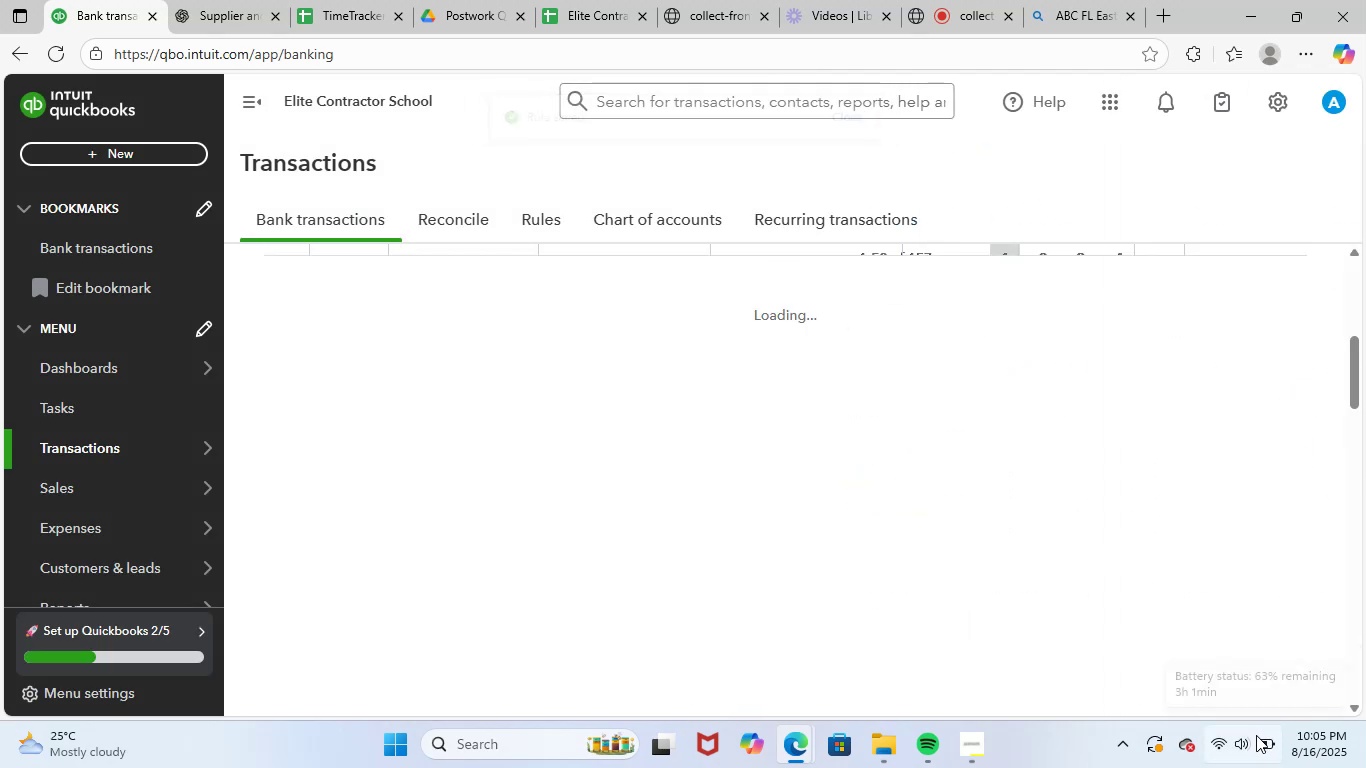 
scroll: coordinate [525, 517], scroll_direction: up, amount: 1.0
 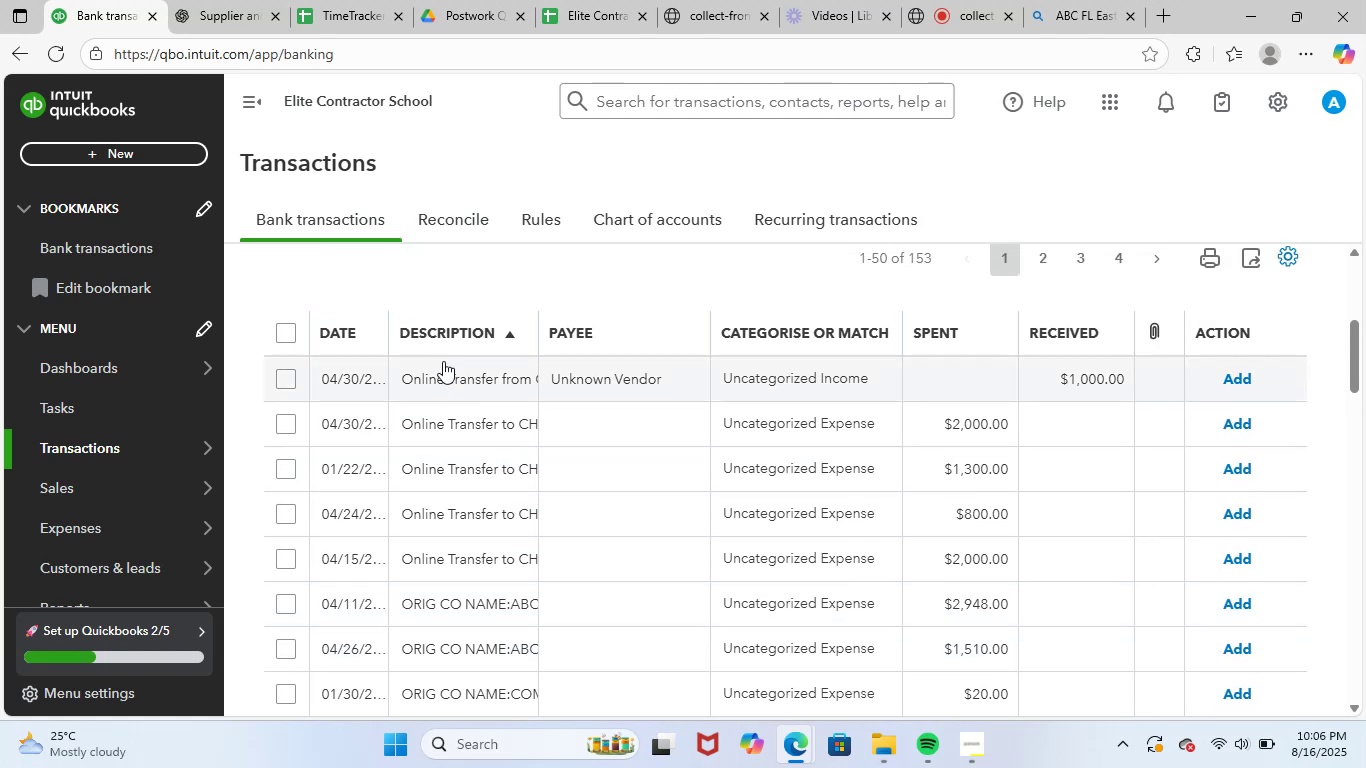 
left_click([451, 379])
 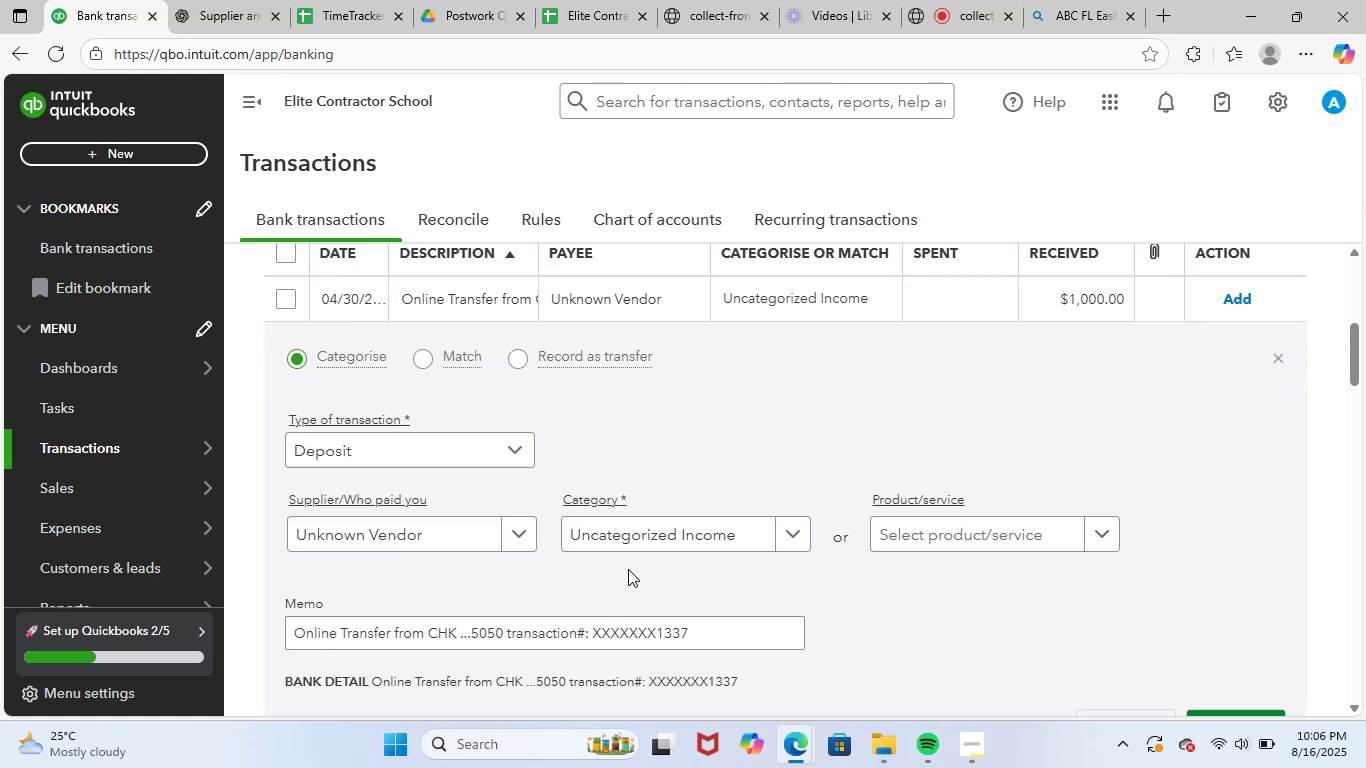 
left_click([649, 542])
 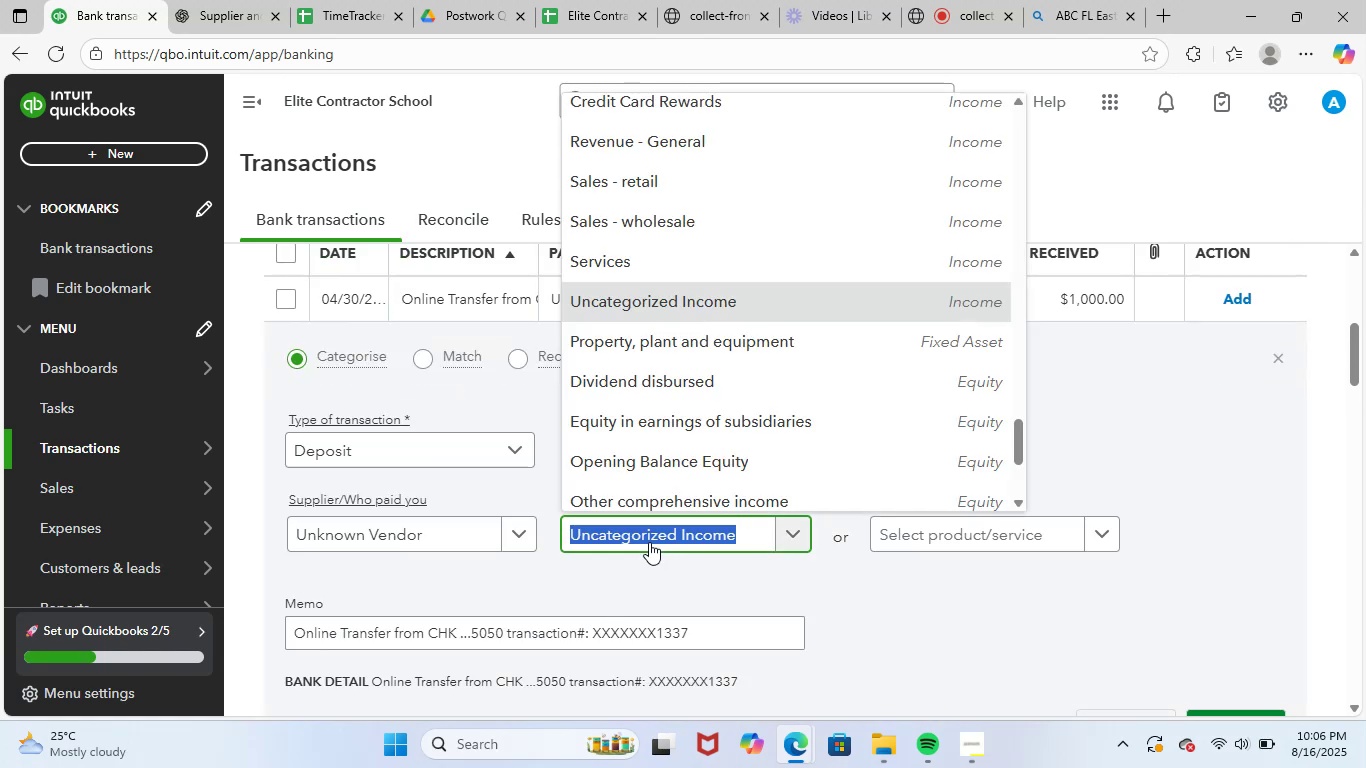 
type(gene)
 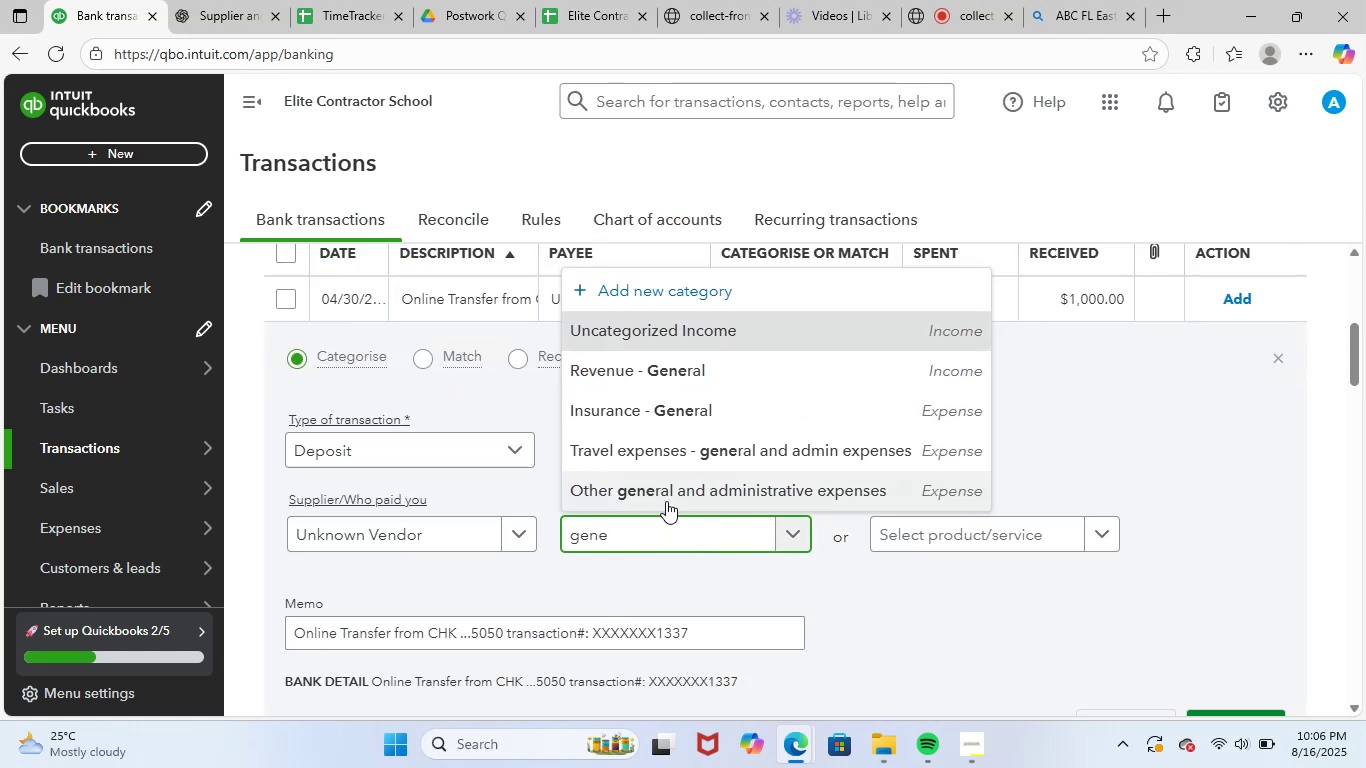 
left_click([704, 497])
 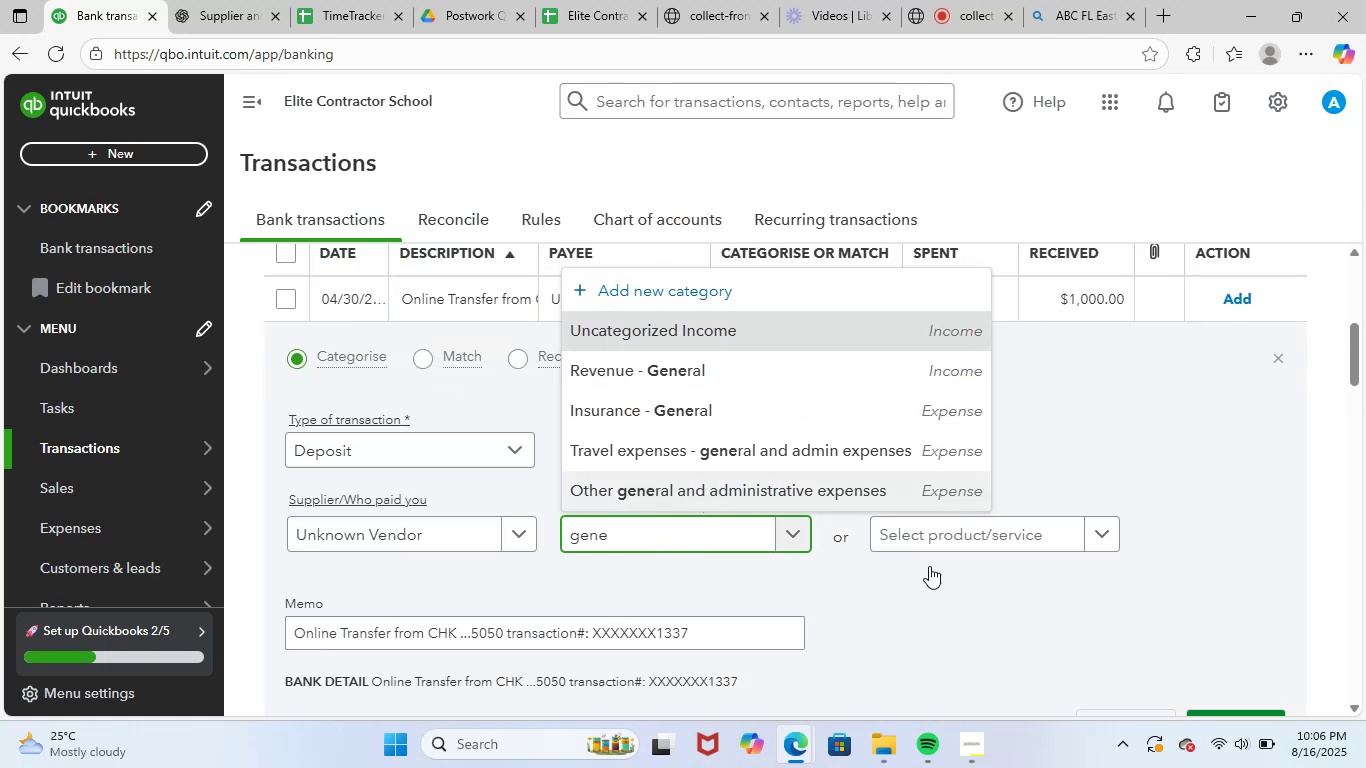 
scroll: coordinate [1060, 603], scroll_direction: down, amount: 2.0
 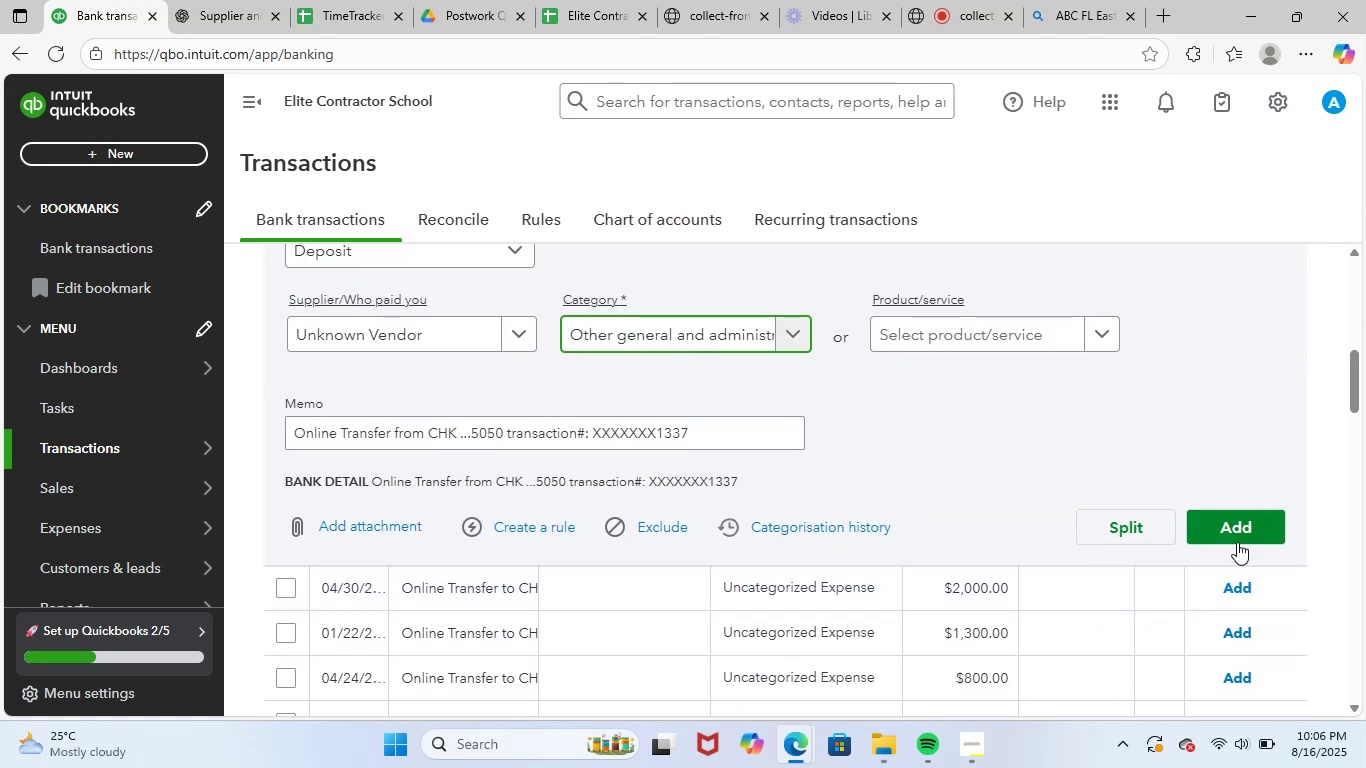 
left_click([1245, 532])
 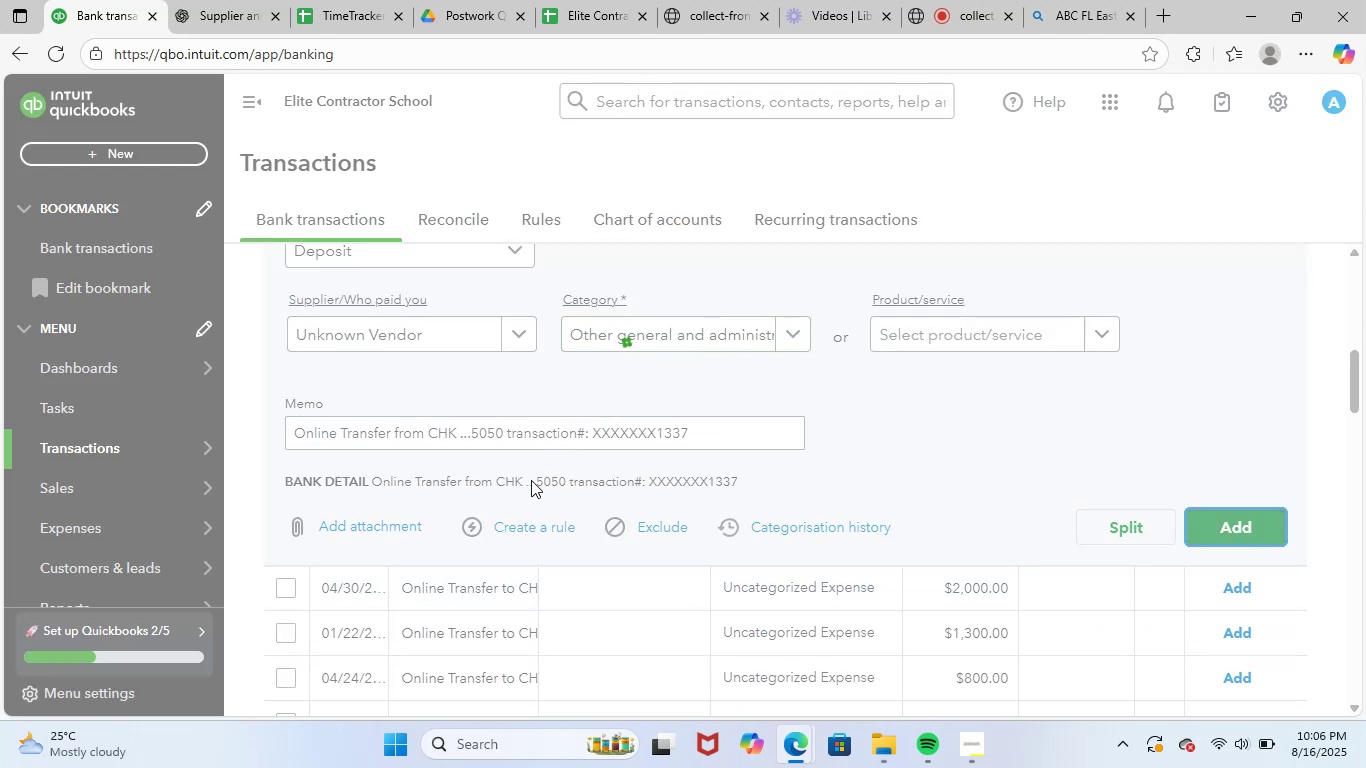 
scroll: coordinate [503, 467], scroll_direction: up, amount: 3.0
 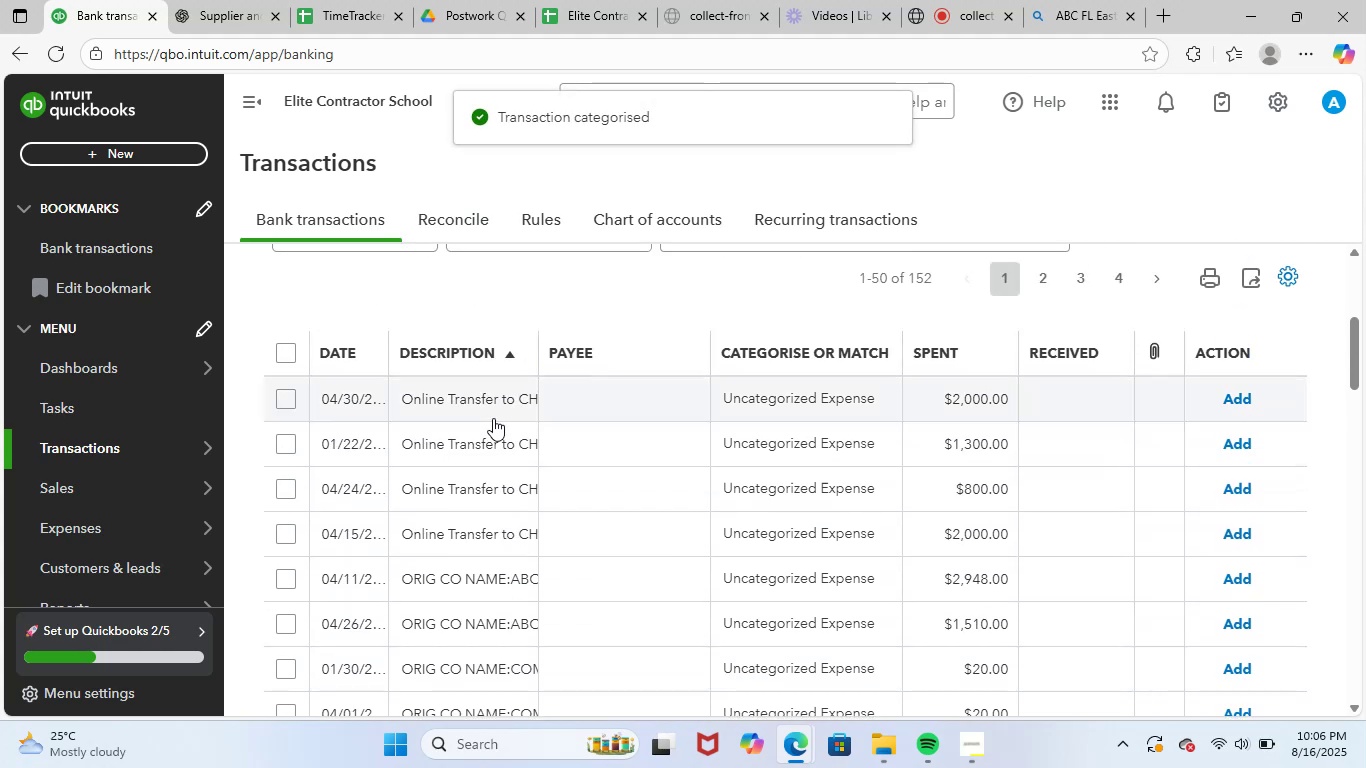 
left_click([507, 401])
 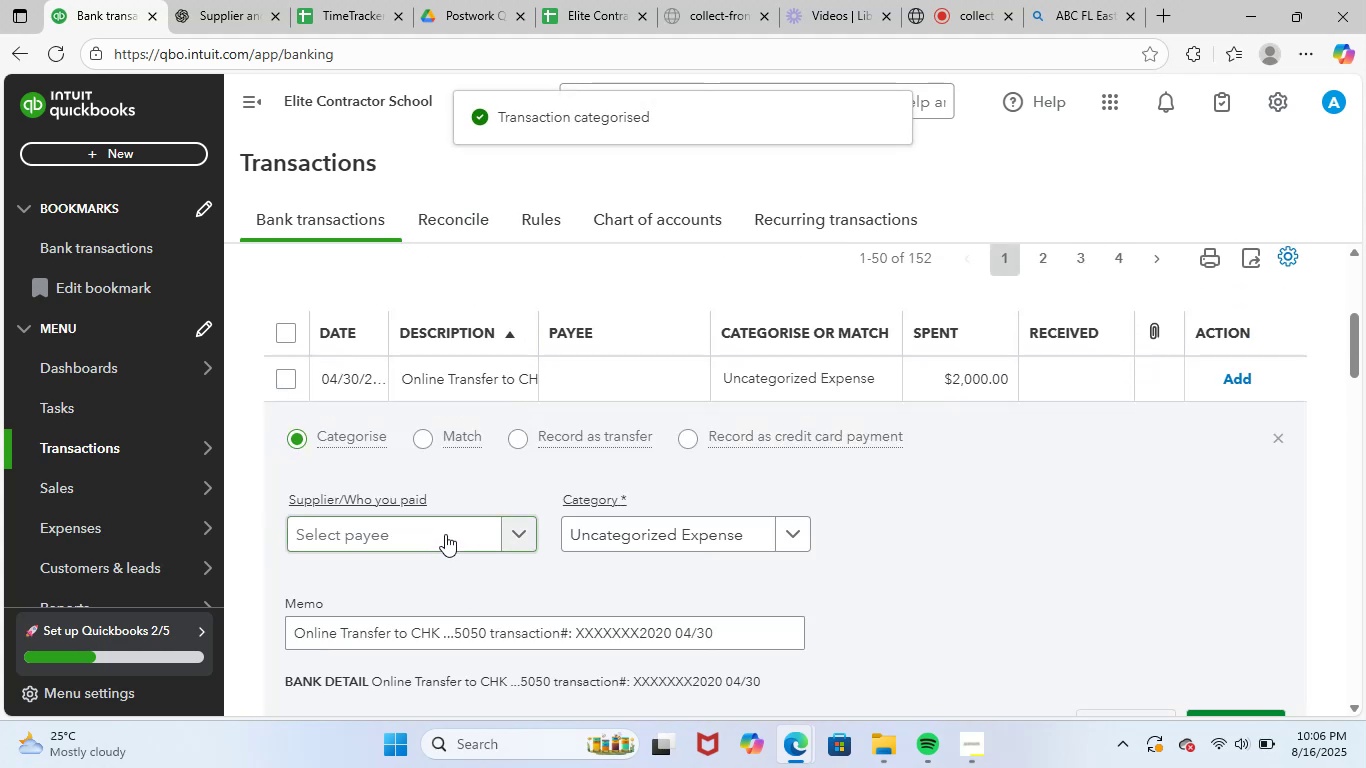 
left_click([448, 529])
 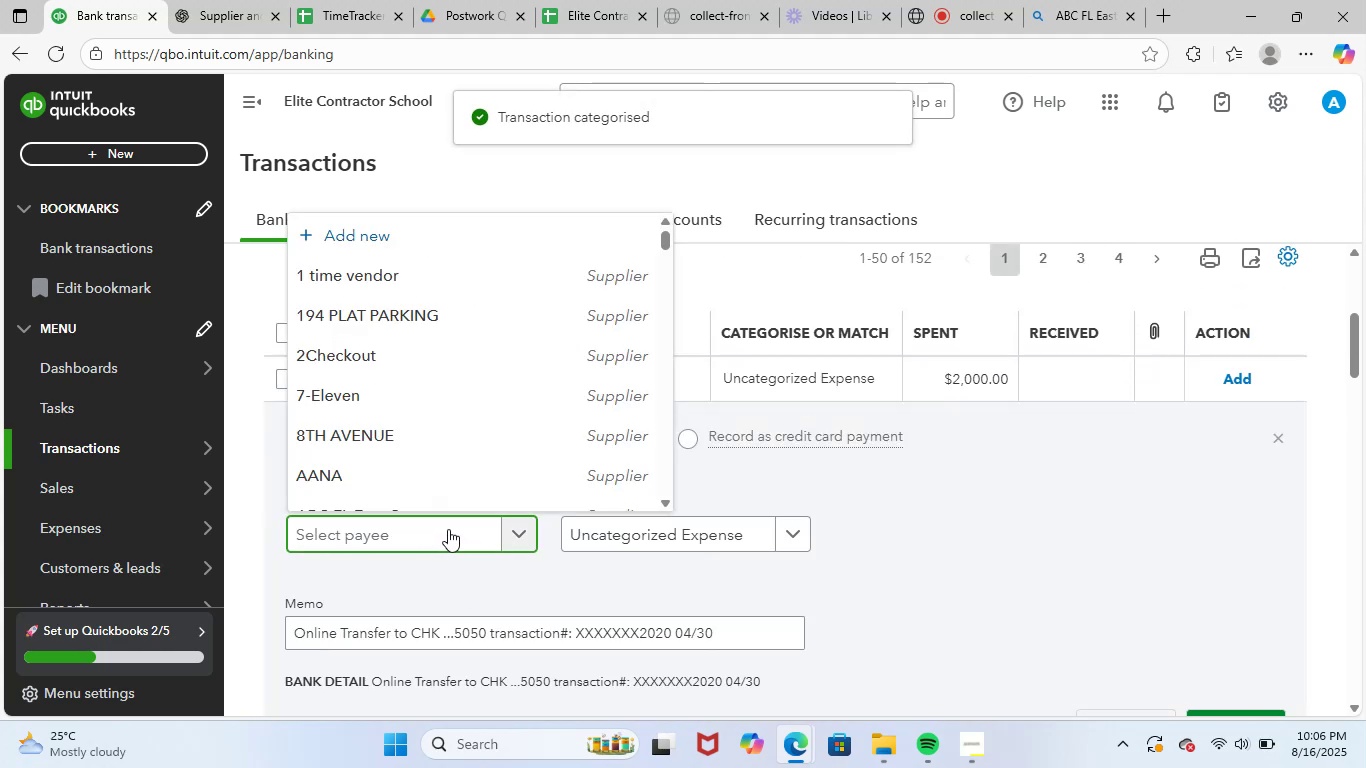 
type(unk)
 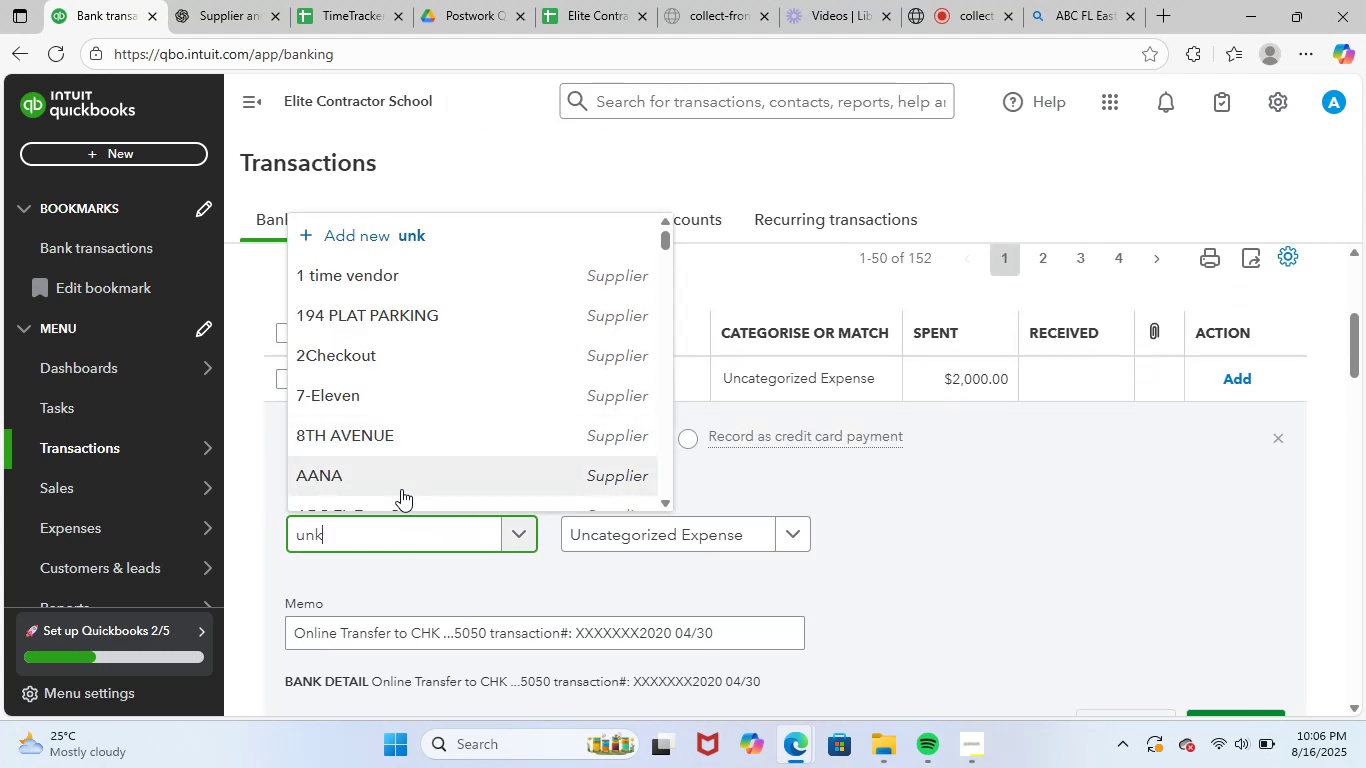 
left_click([413, 481])
 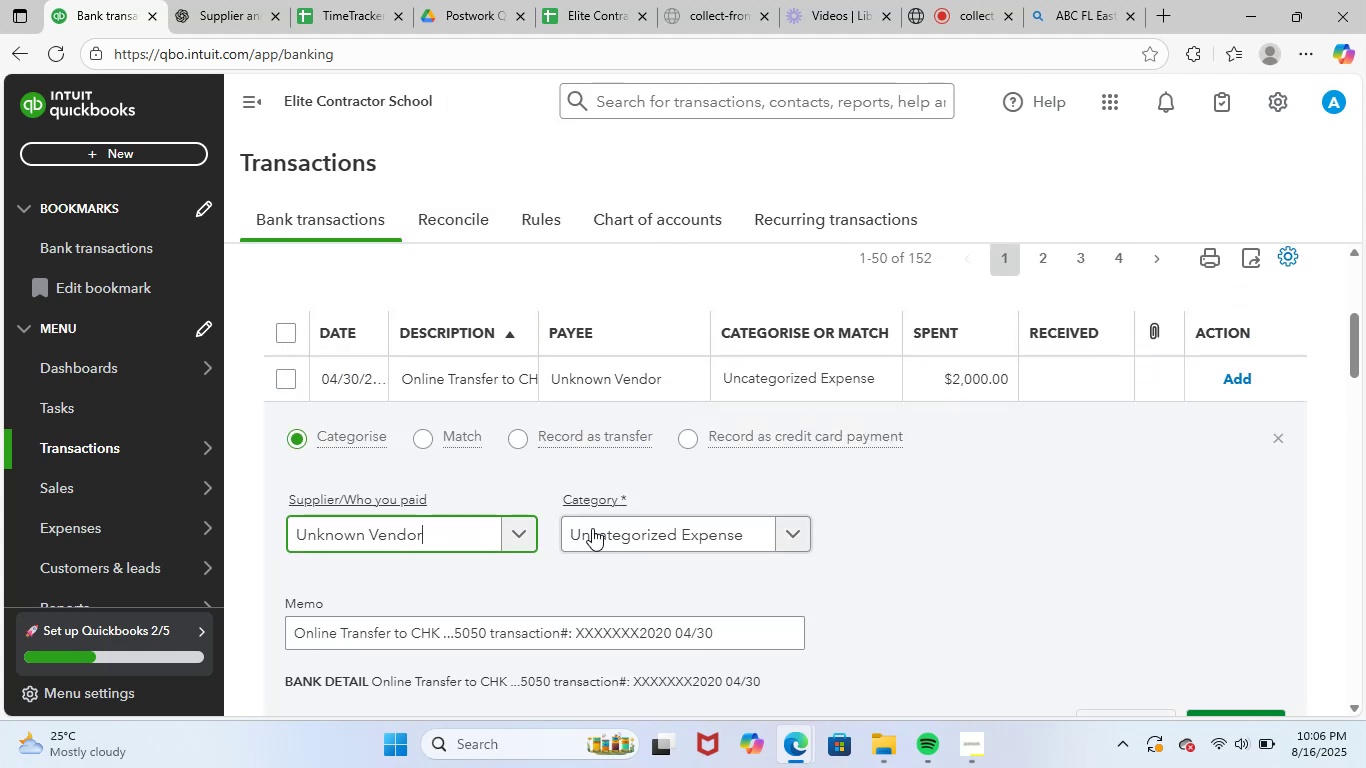 
left_click([615, 530])
 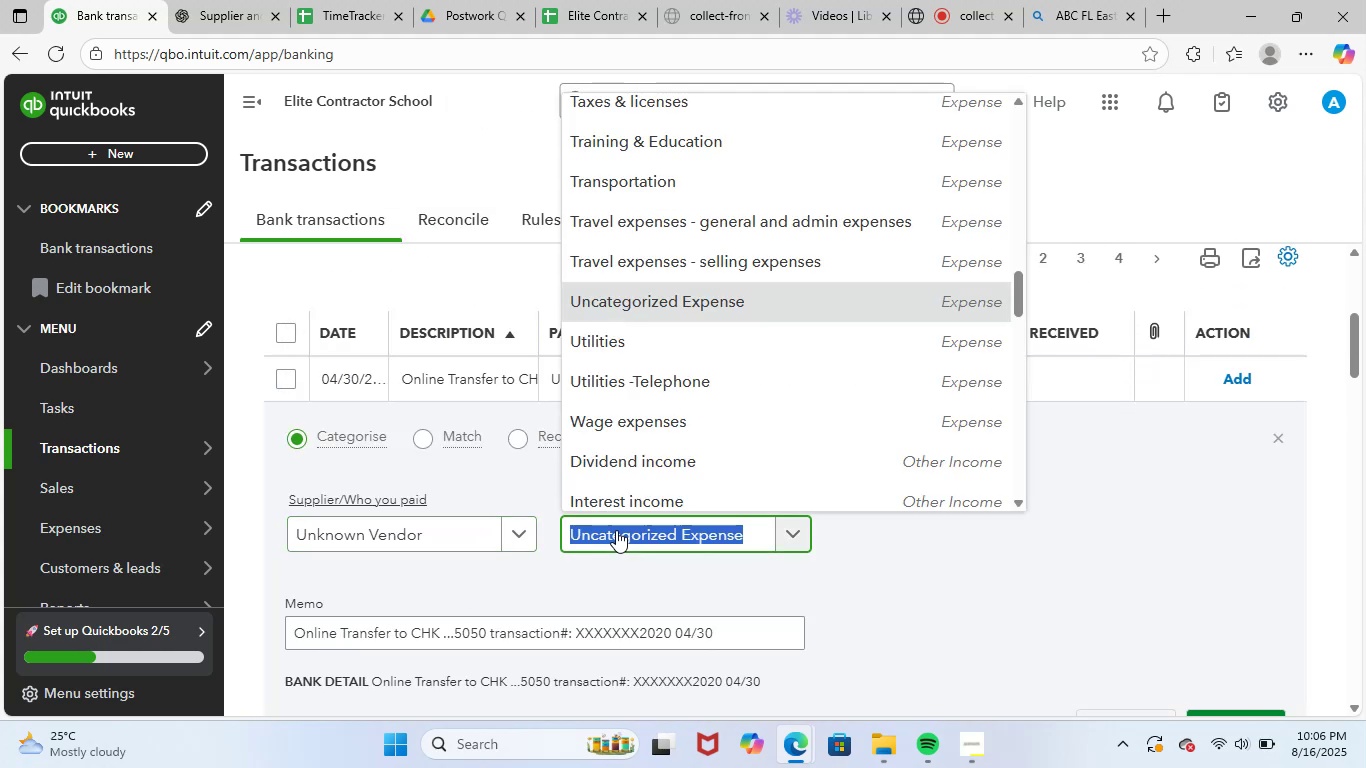 
type(gene)
 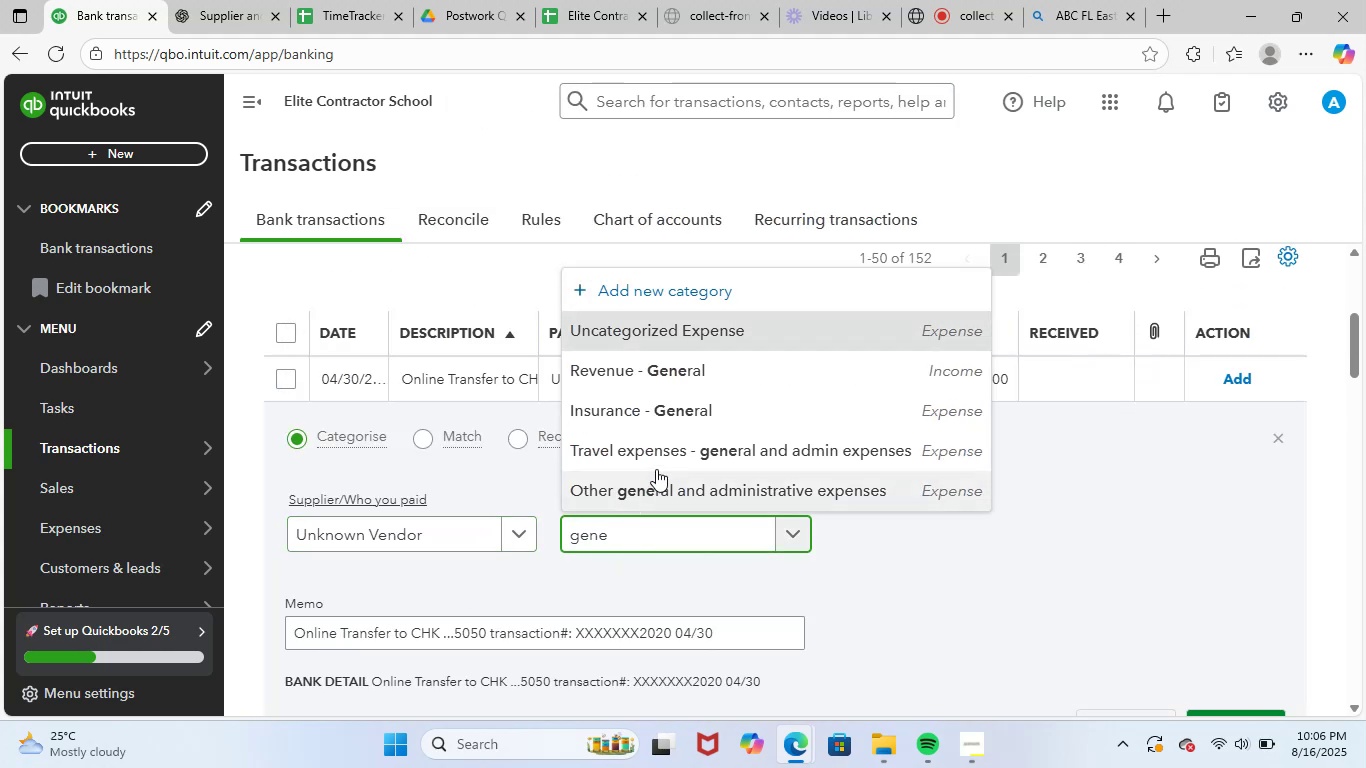 
left_click([656, 487])
 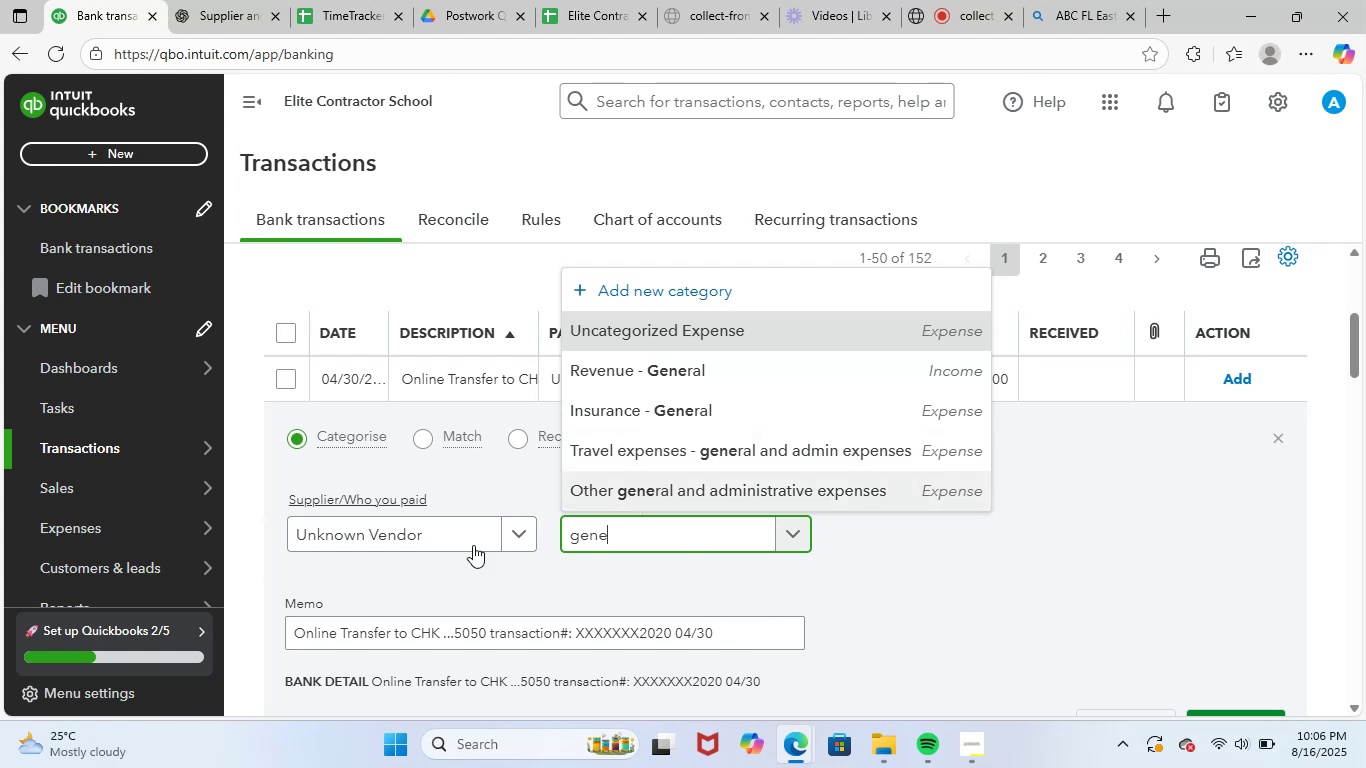 
scroll: coordinate [406, 594], scroll_direction: down, amount: 1.0
 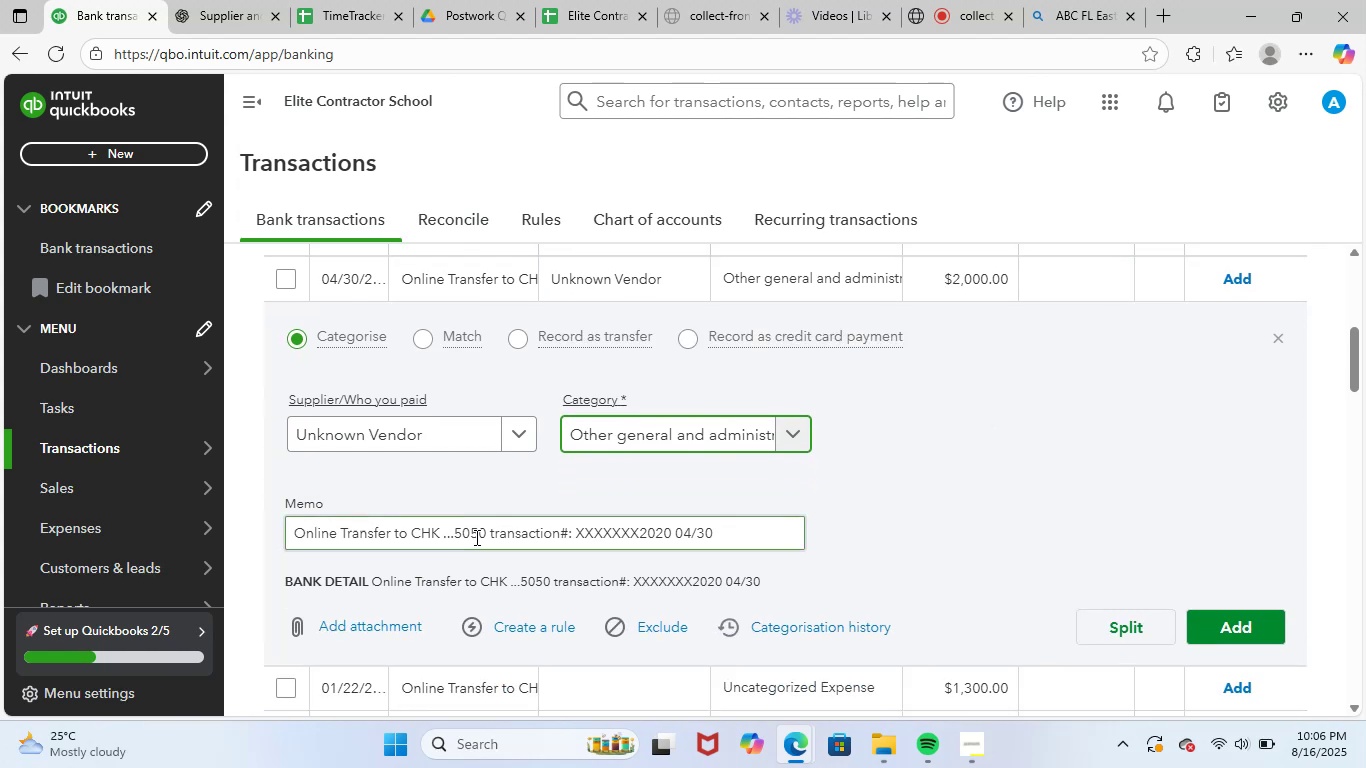 
left_click_drag(start_coordinate=[486, 533], to_coordinate=[243, 528])
 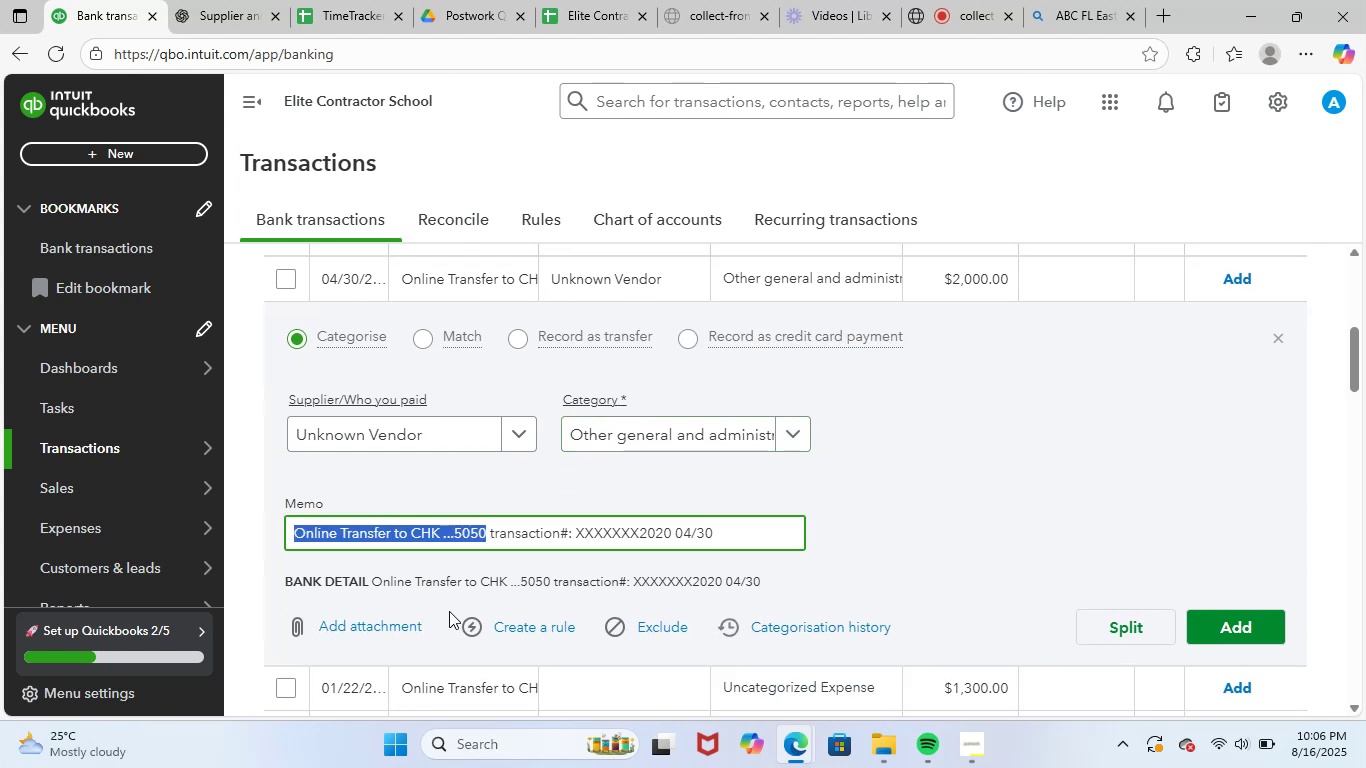 
key(Control+ControlLeft)
 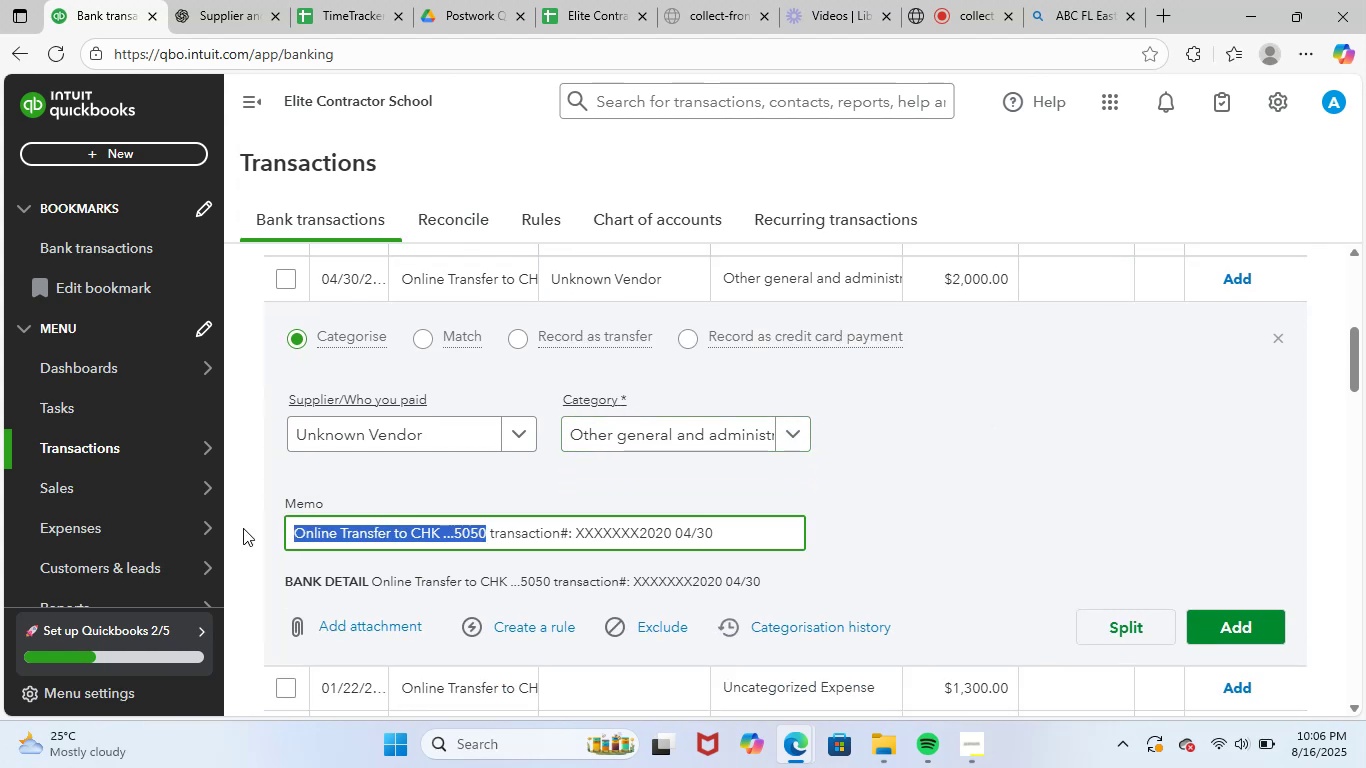 
key(Control+C)
 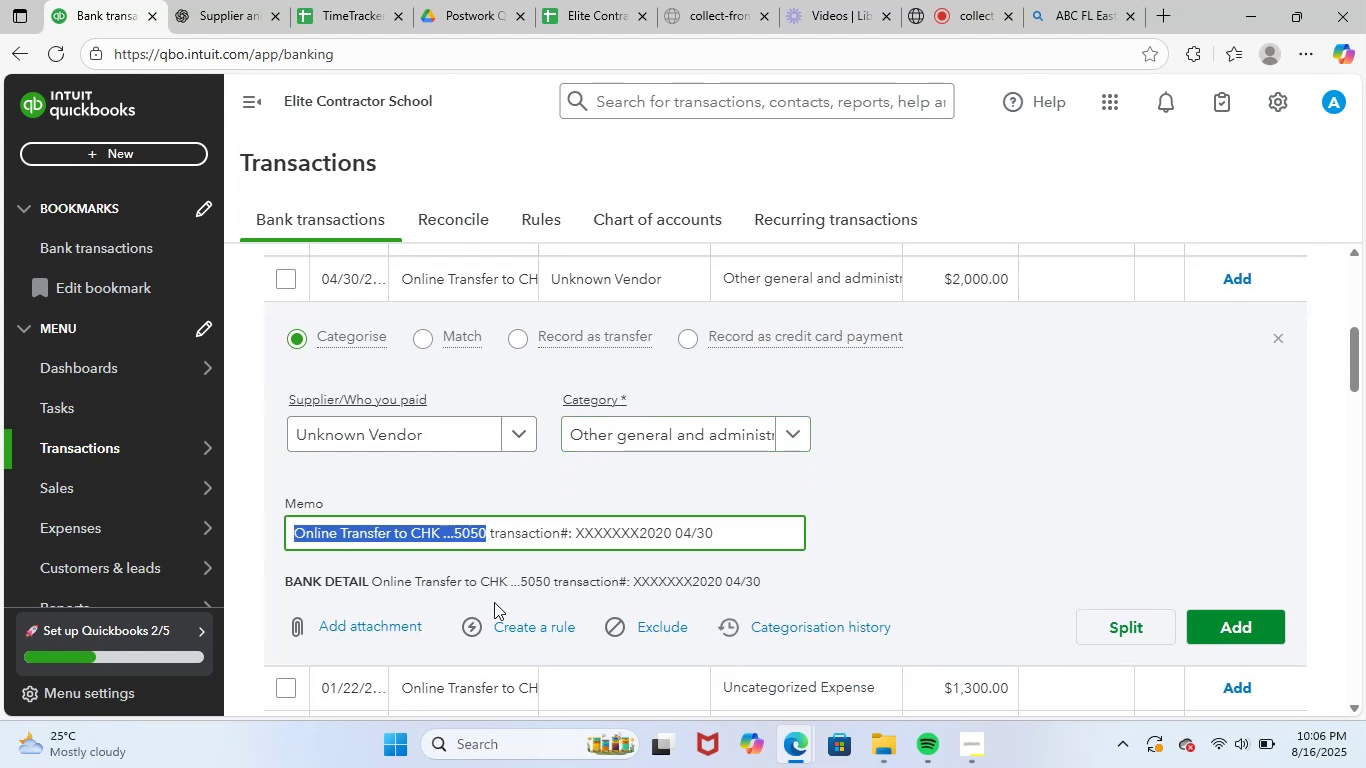 
left_click([516, 624])
 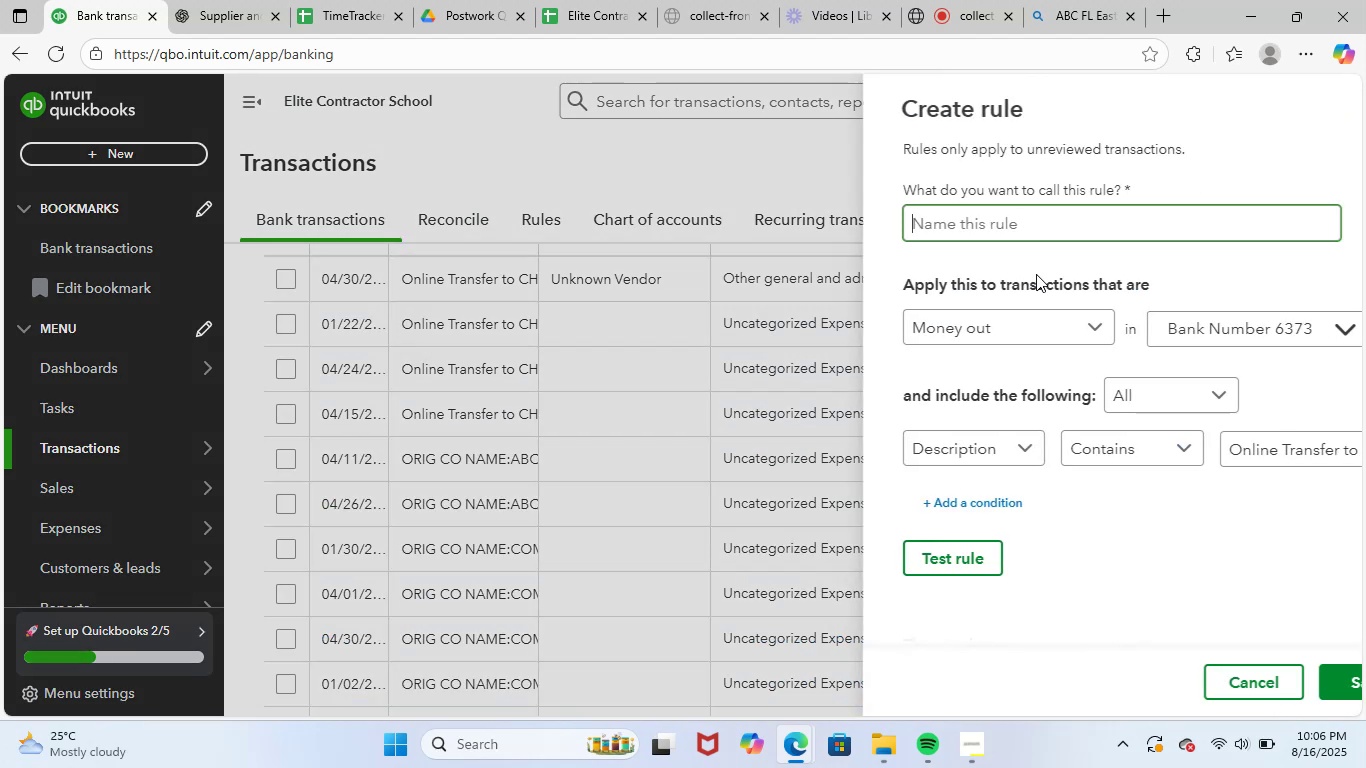 
key(Control+ControlLeft)
 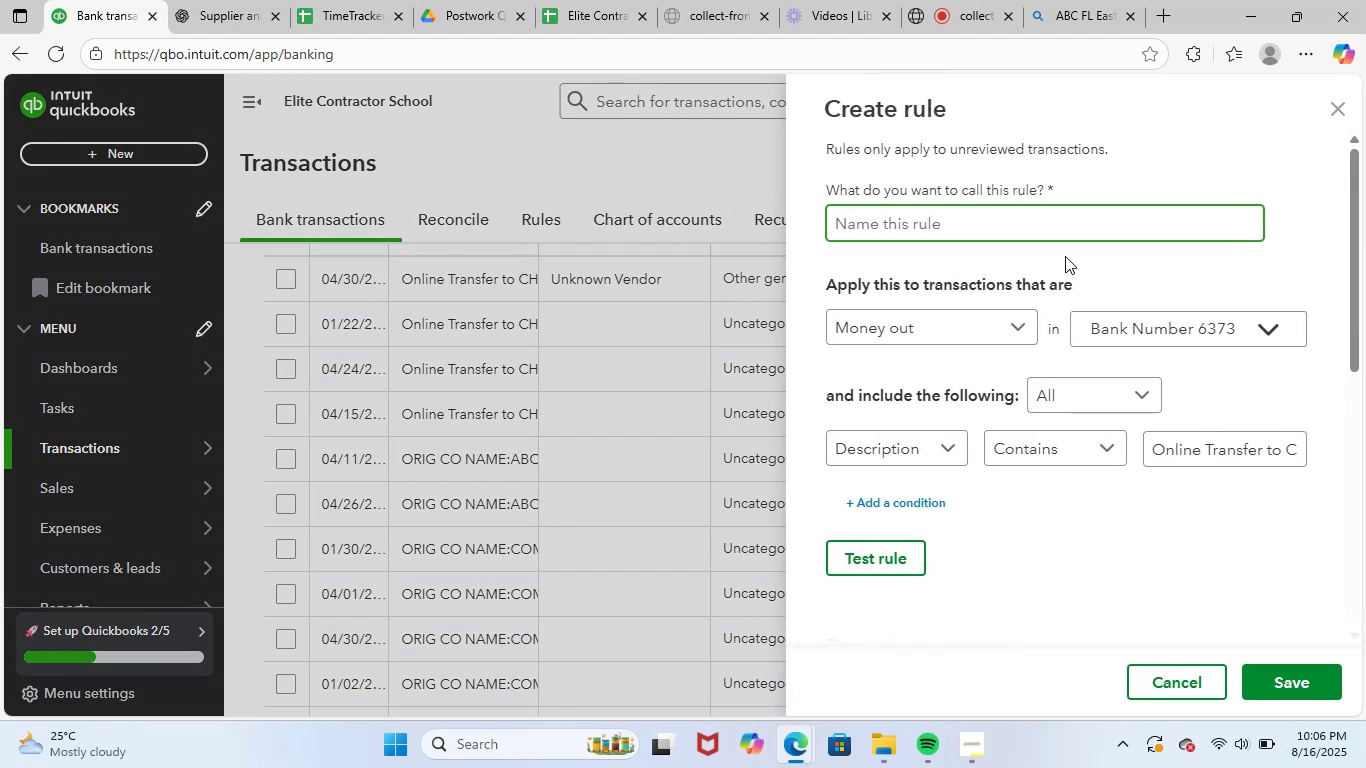 
key(Control+V)
 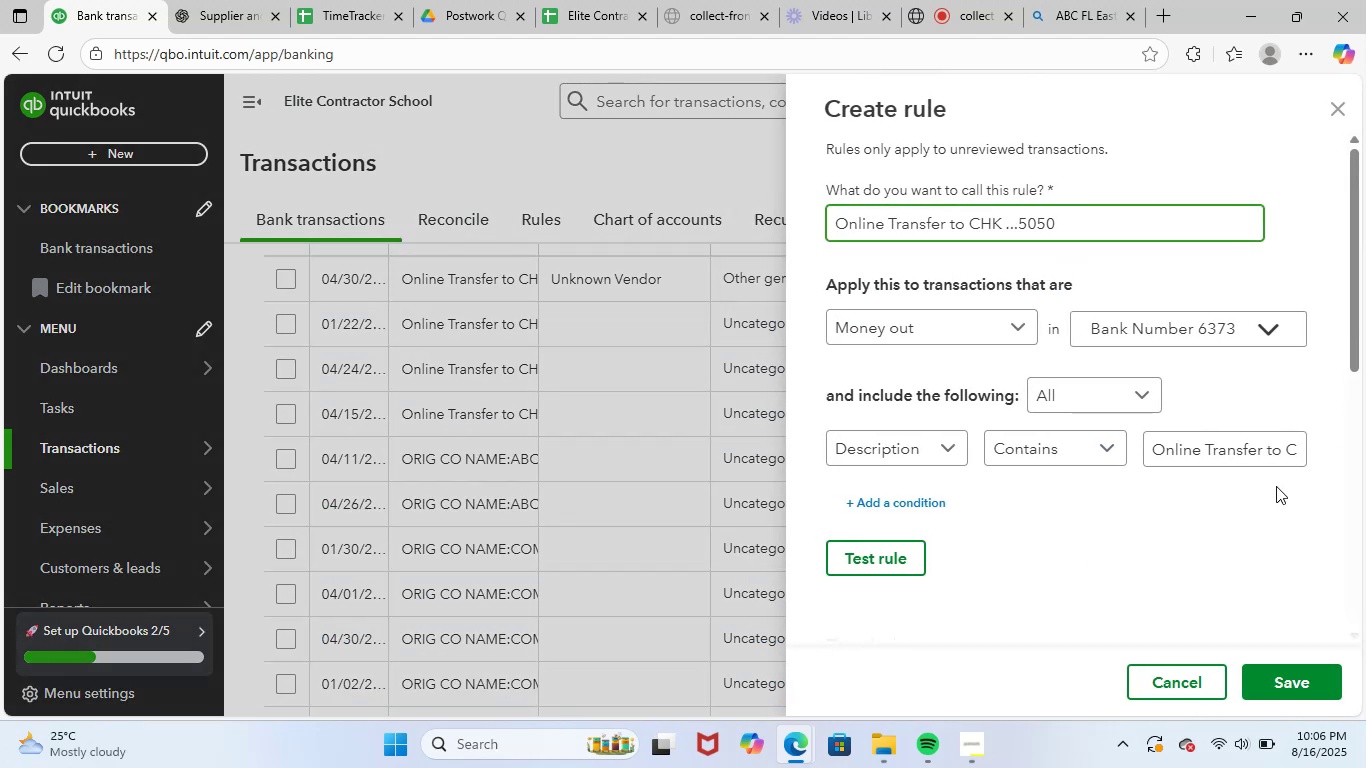 
left_click([1285, 458])
 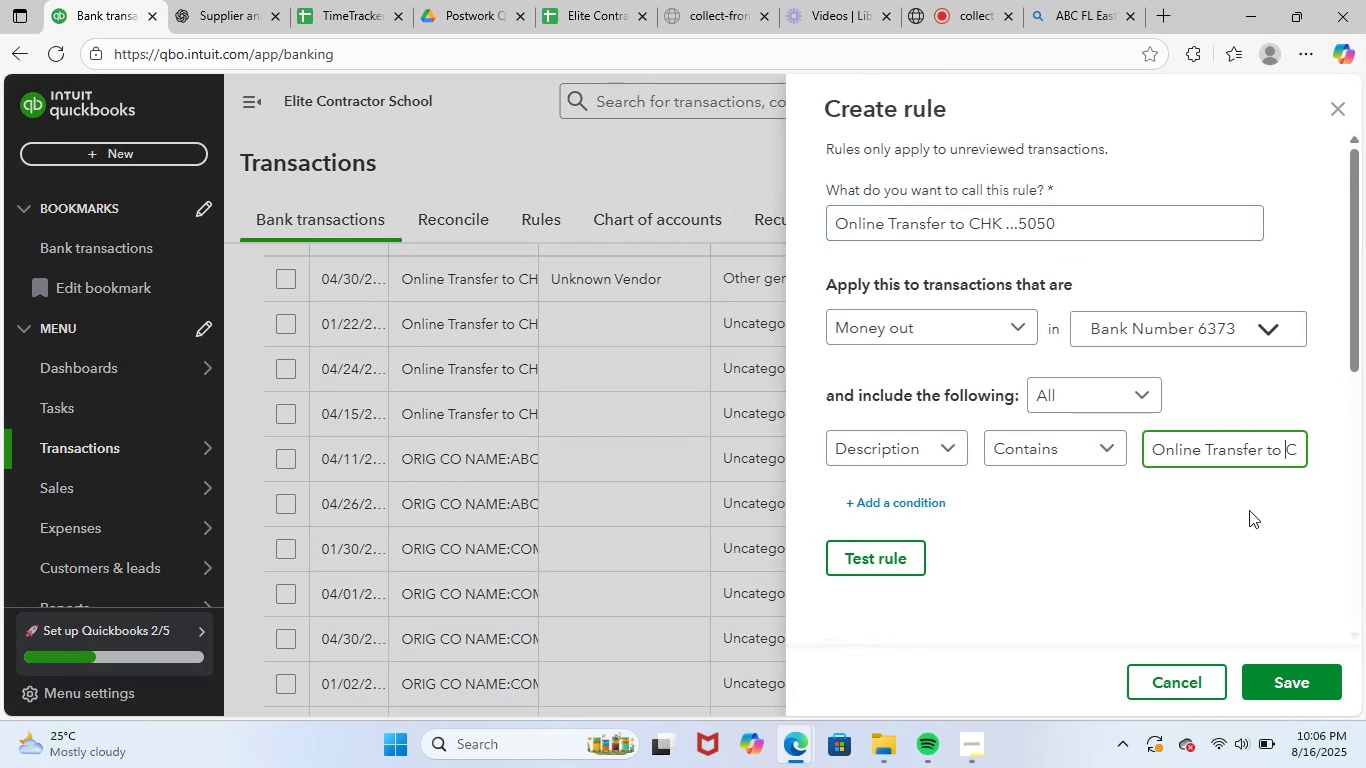 
left_click([1222, 539])
 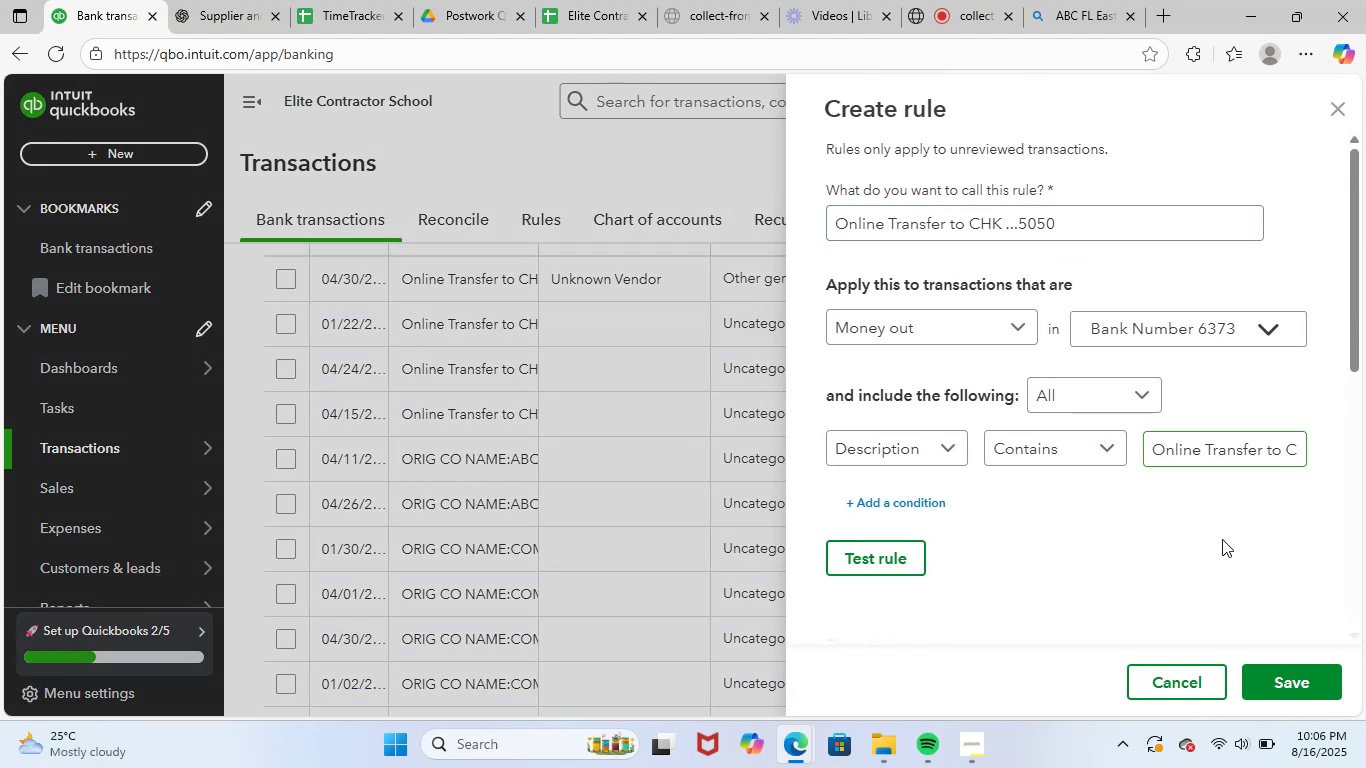 
scroll: coordinate [1260, 525], scroll_direction: down, amount: 5.0
 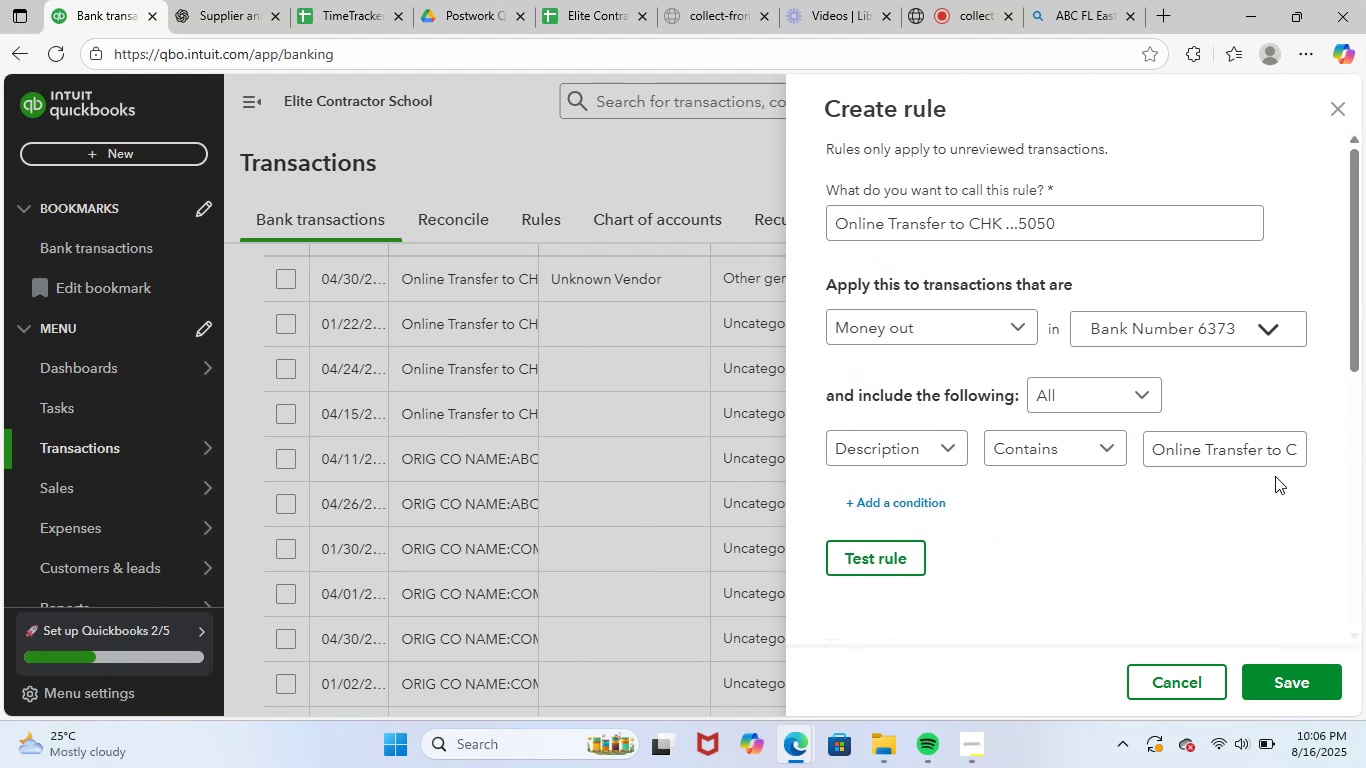 
left_click([1270, 443])
 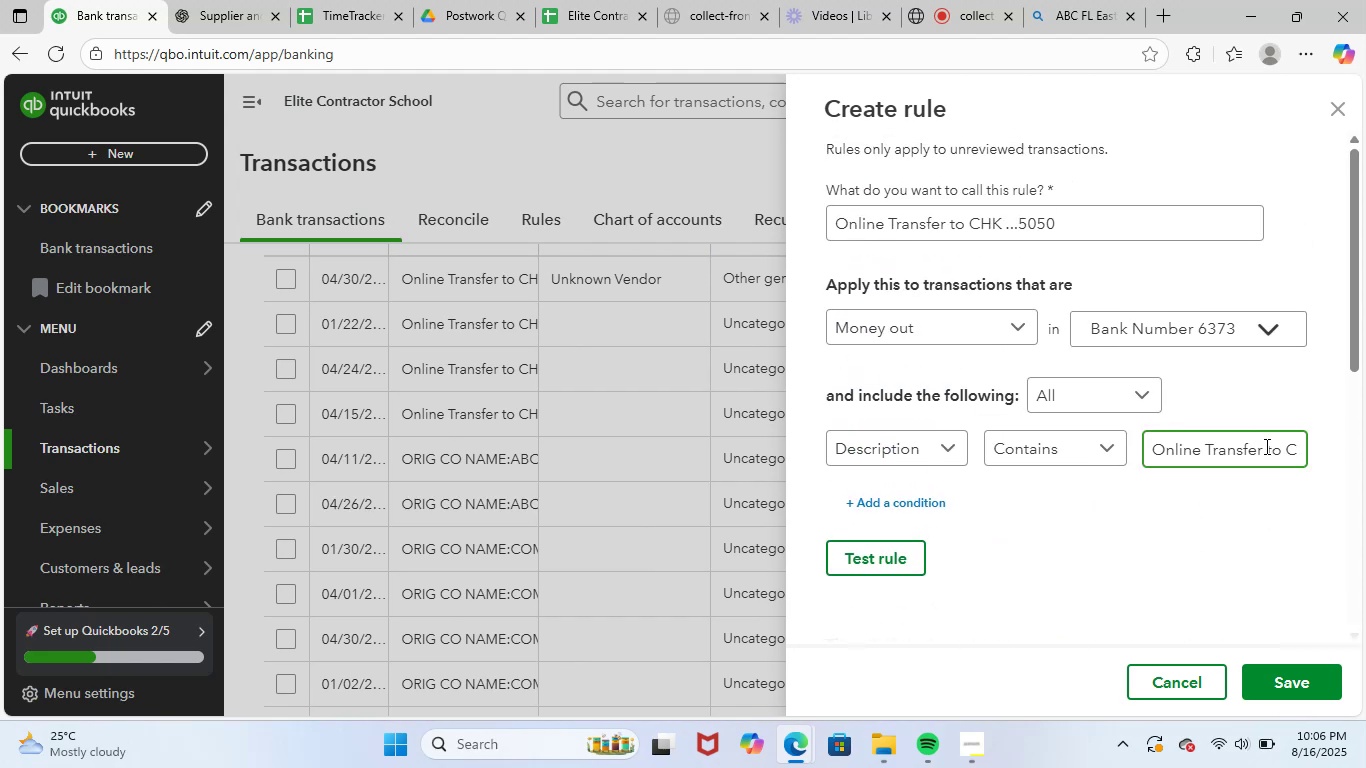 
hold_key(key=ArrowRight, duration=0.7)
 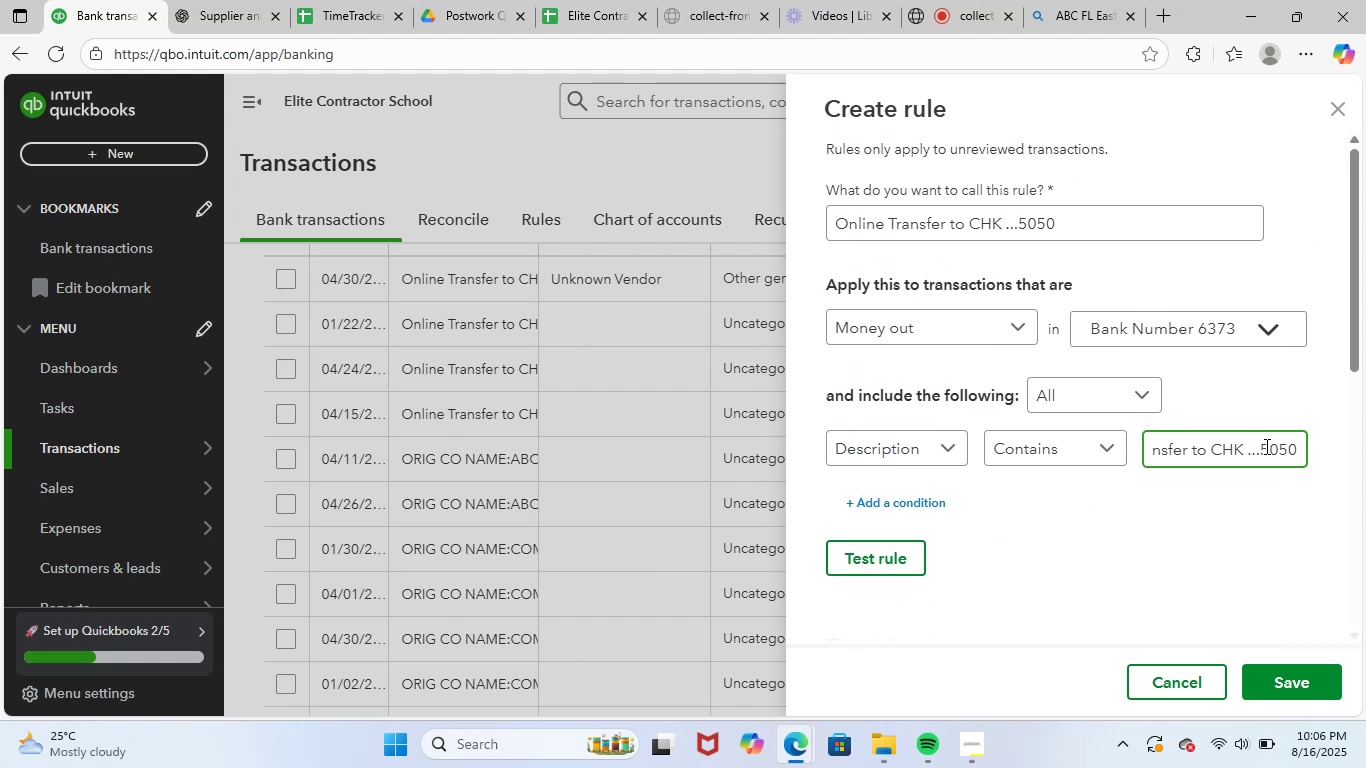 
key(ArrowLeft)
 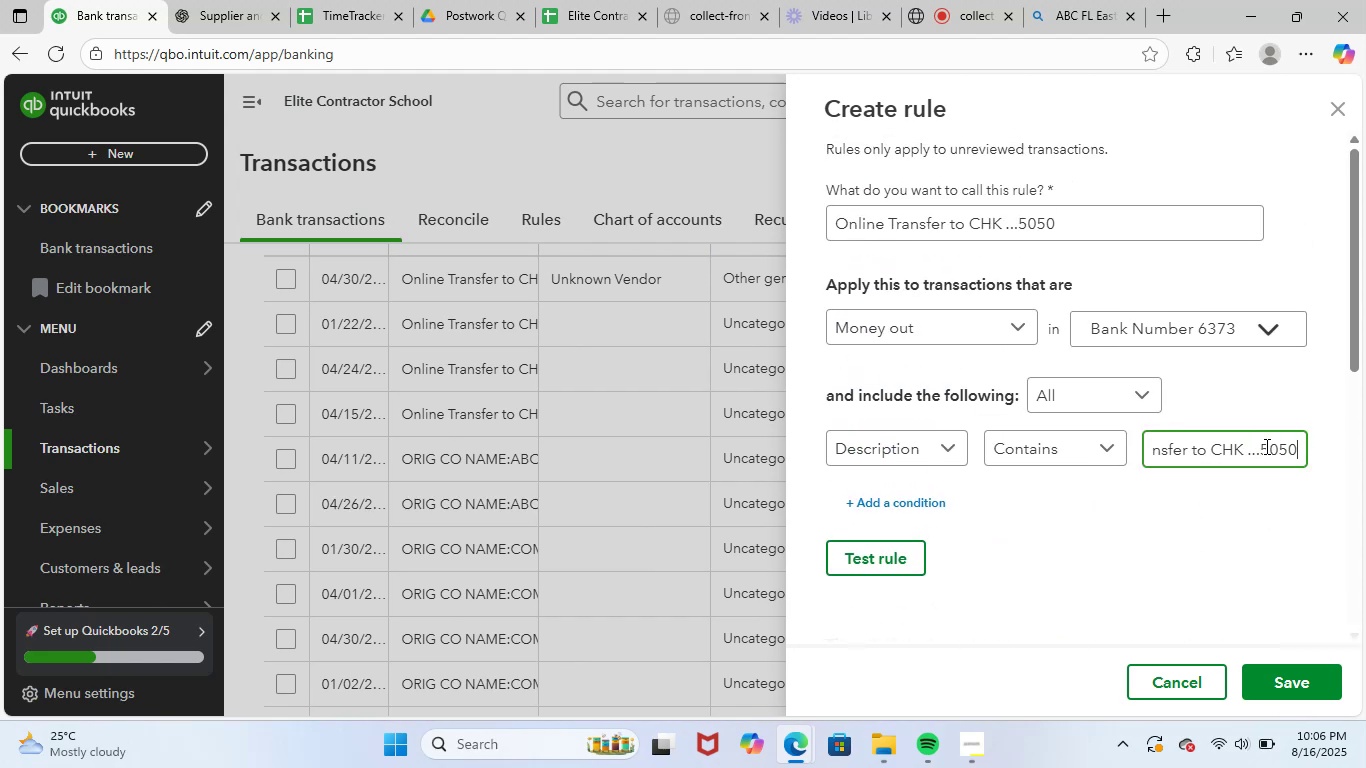 
key(ArrowLeft)
 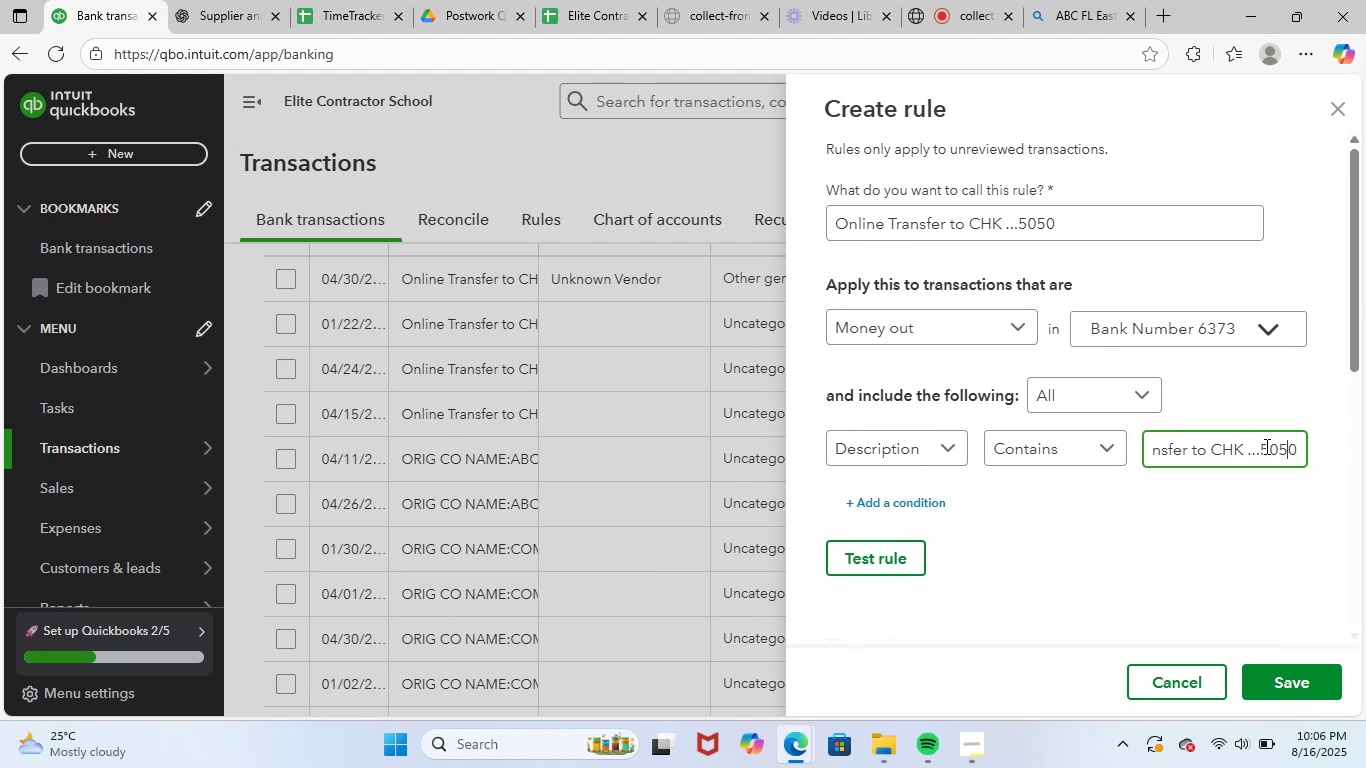 
key(ArrowLeft)
 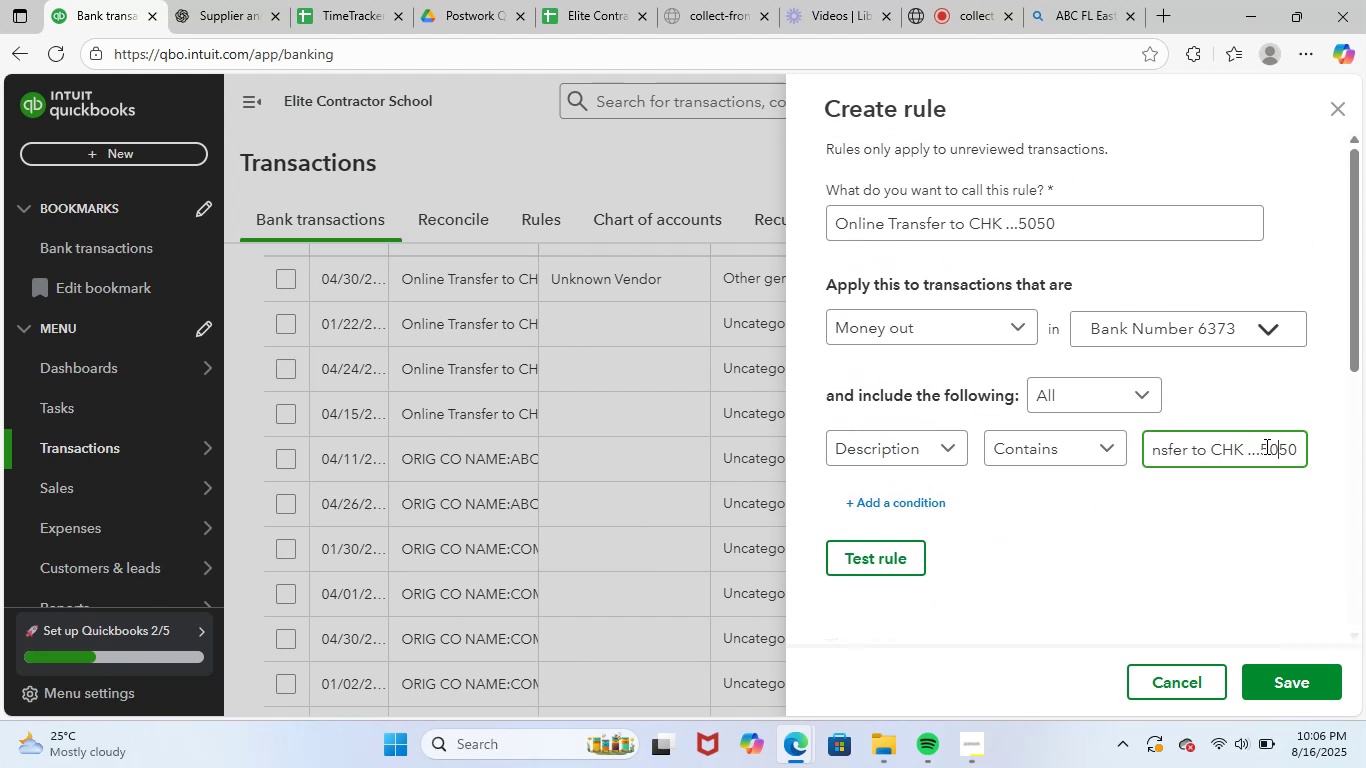 
key(ArrowLeft)
 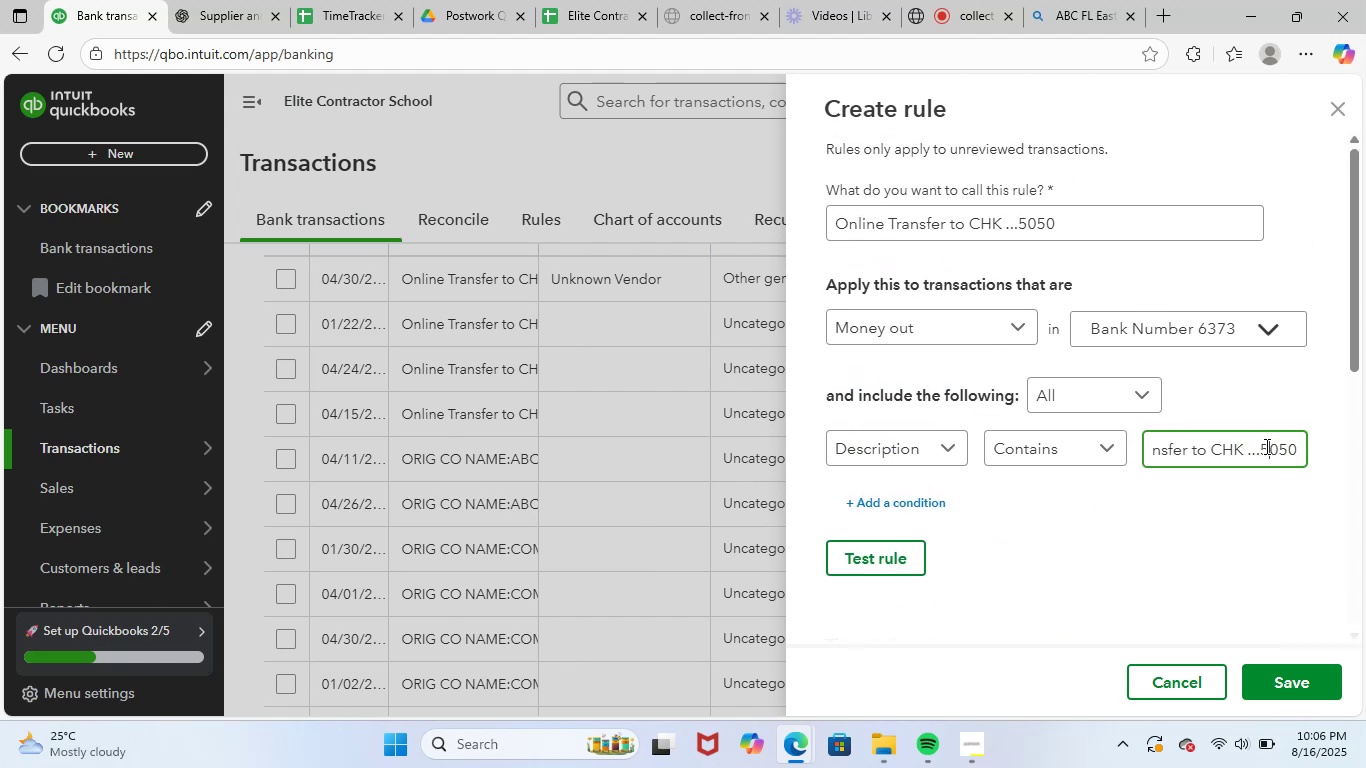 
key(ArrowLeft)
 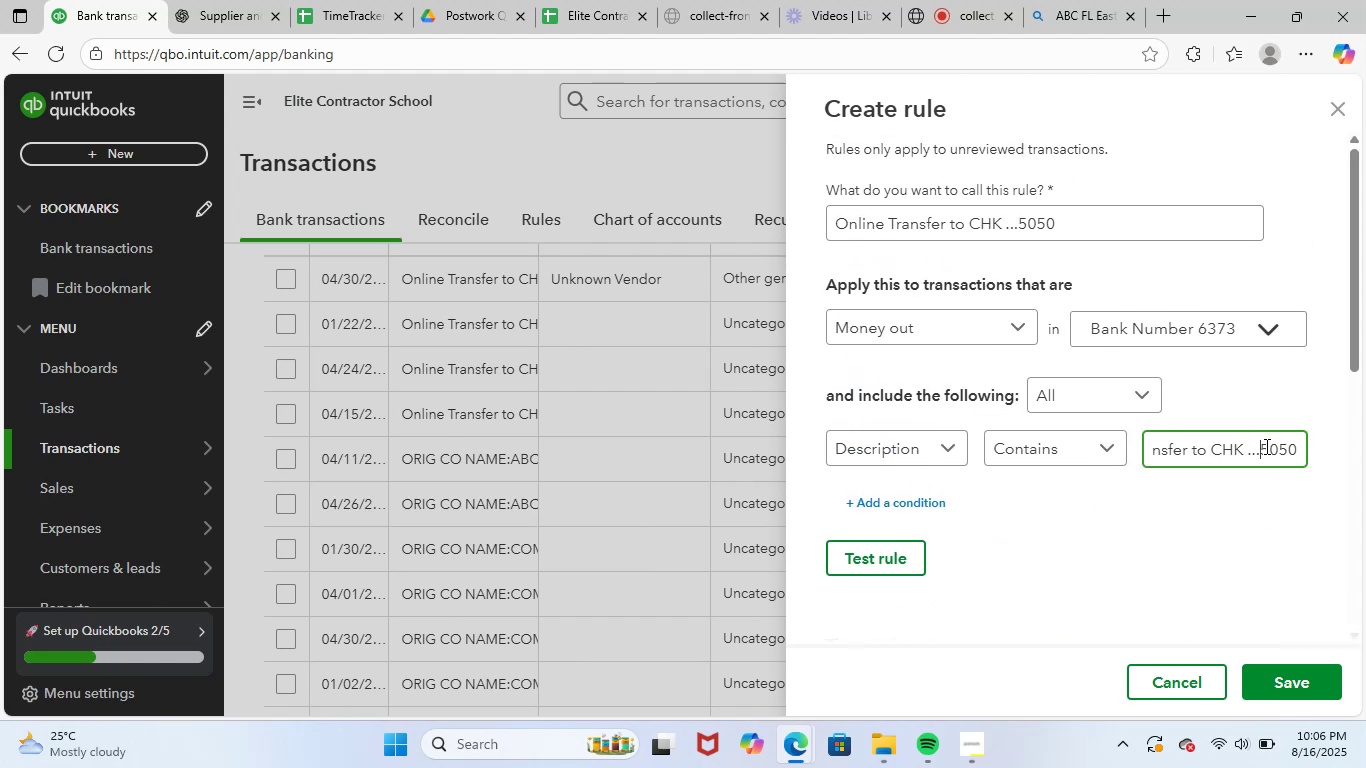 
key(ArrowLeft)
 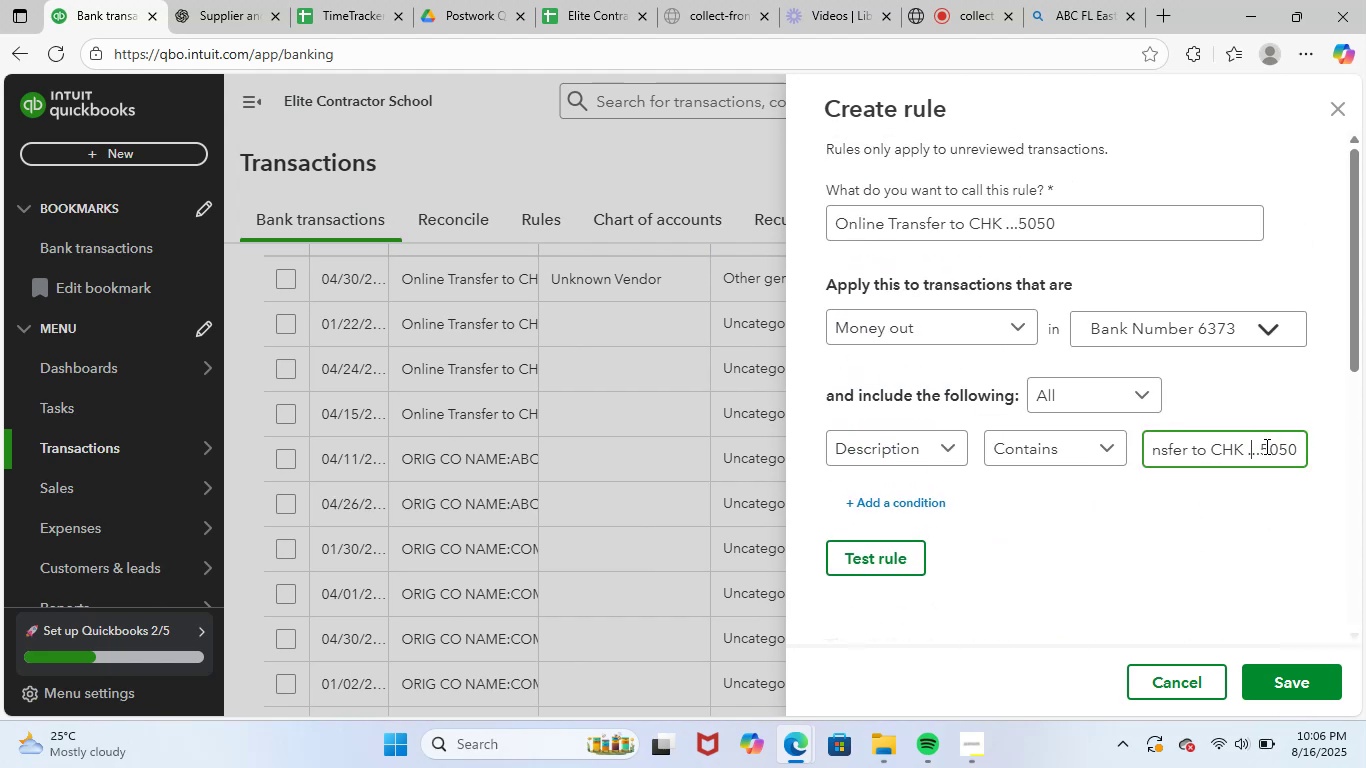 
key(ArrowLeft)
 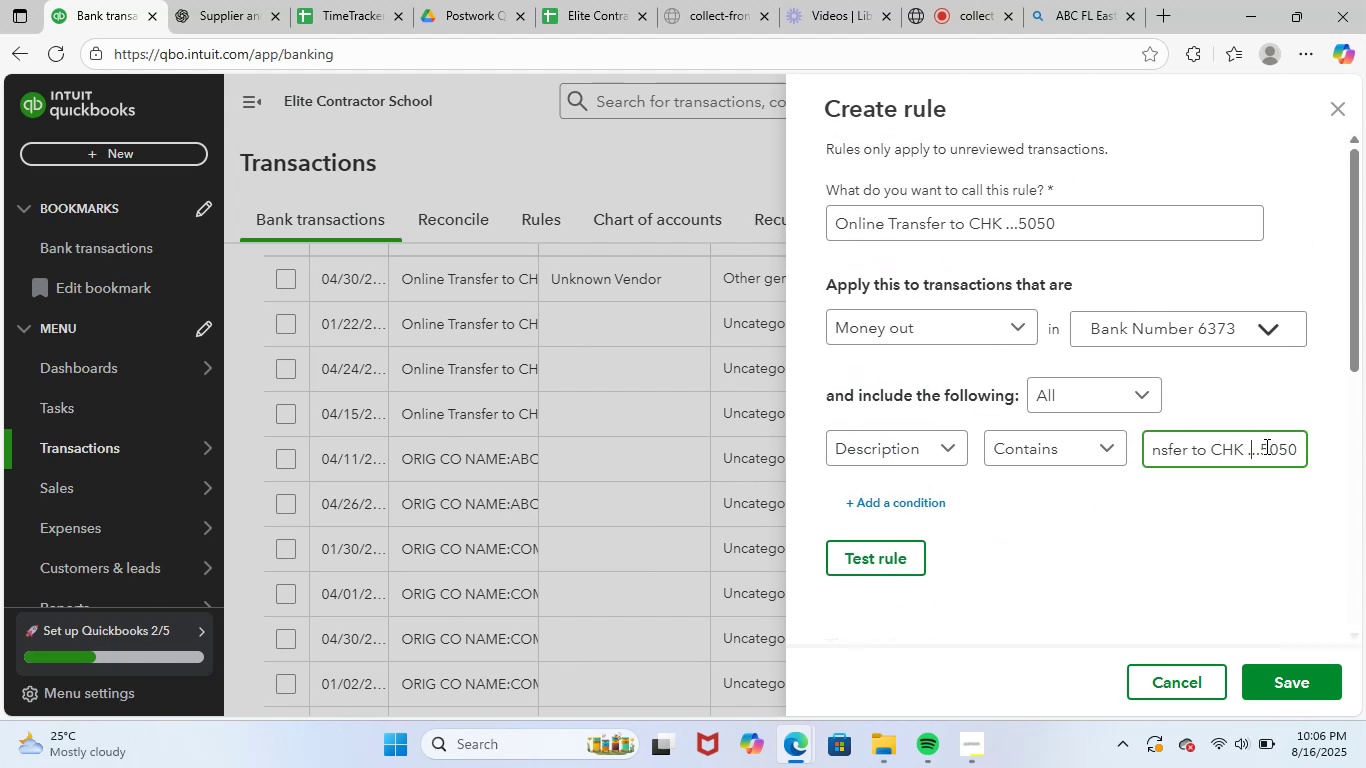 
hold_key(key=ArrowRight, duration=1.51)
 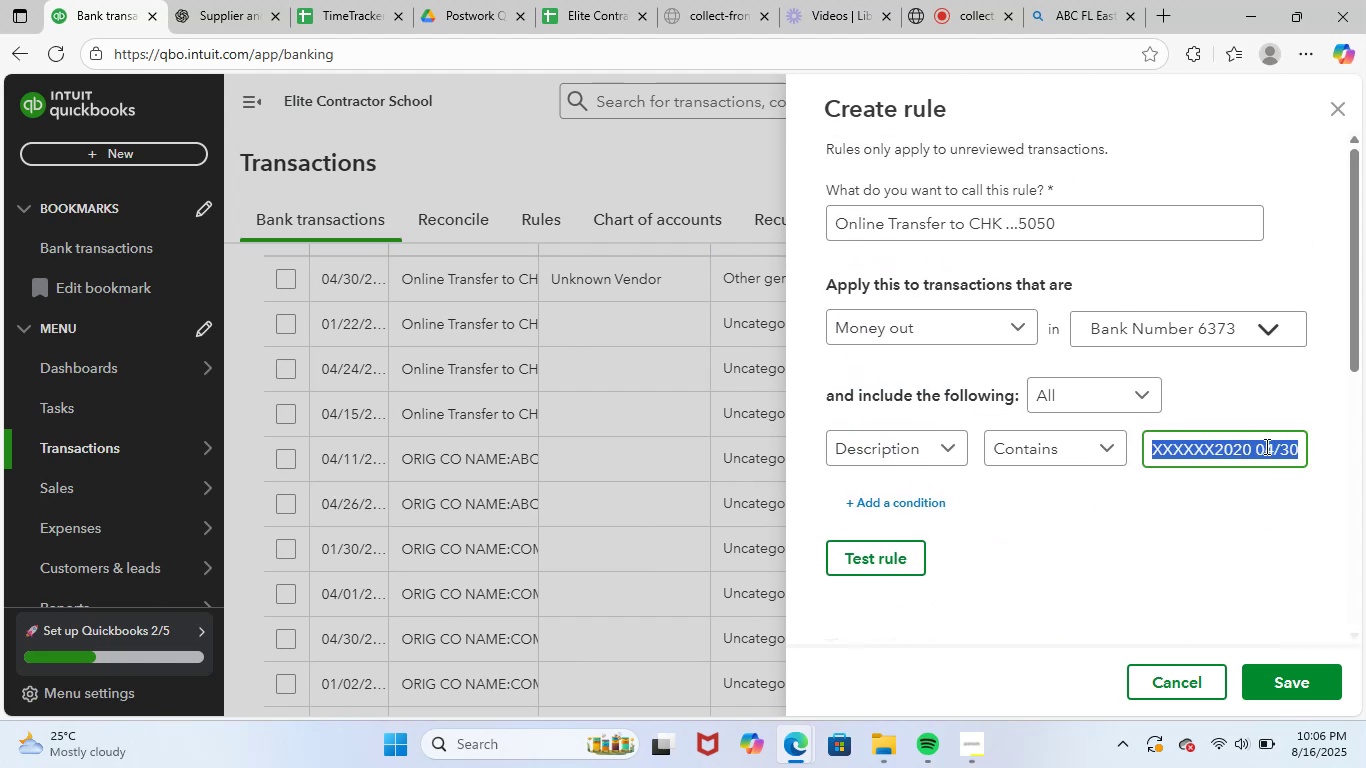 
key(Shift+ArrowRight)
 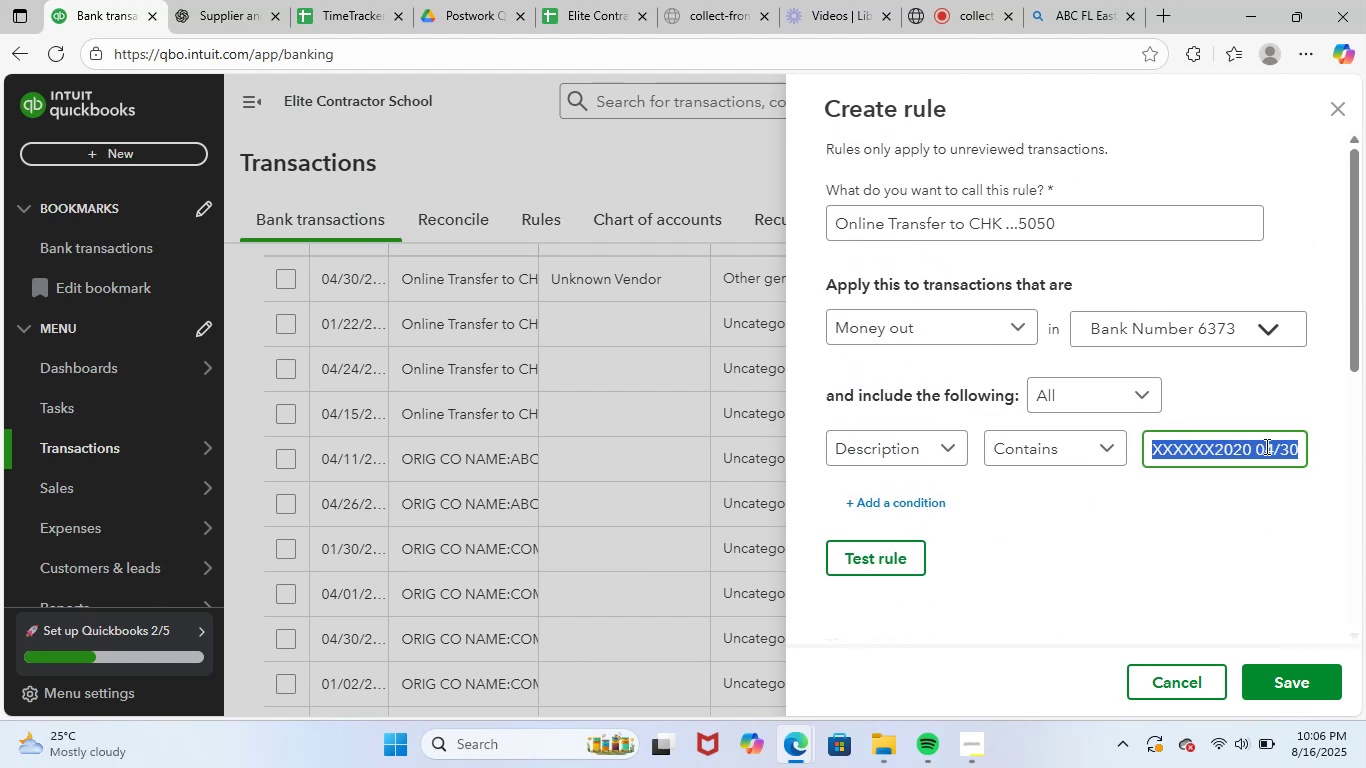 
key(Shift+ArrowRight)
 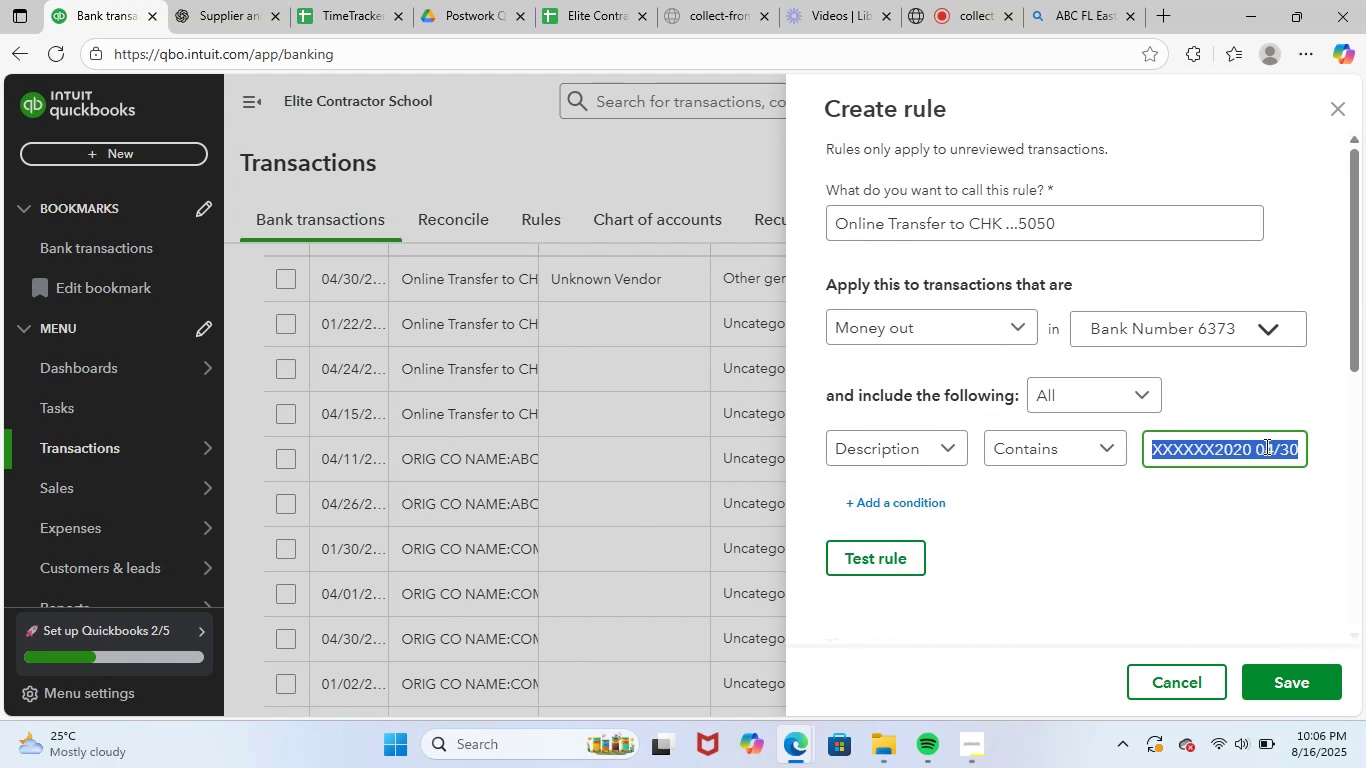 
key(Shift+ArrowRight)
 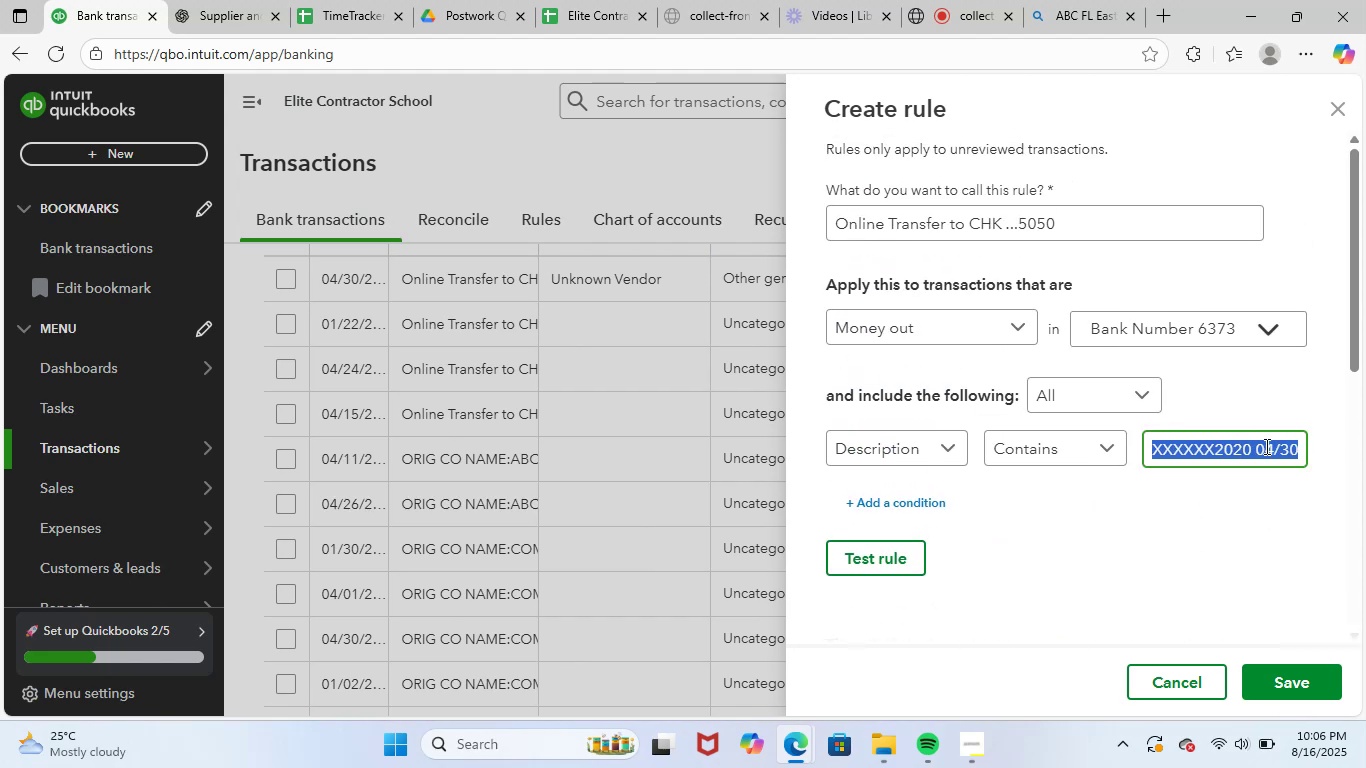 
key(Shift+ArrowRight)
 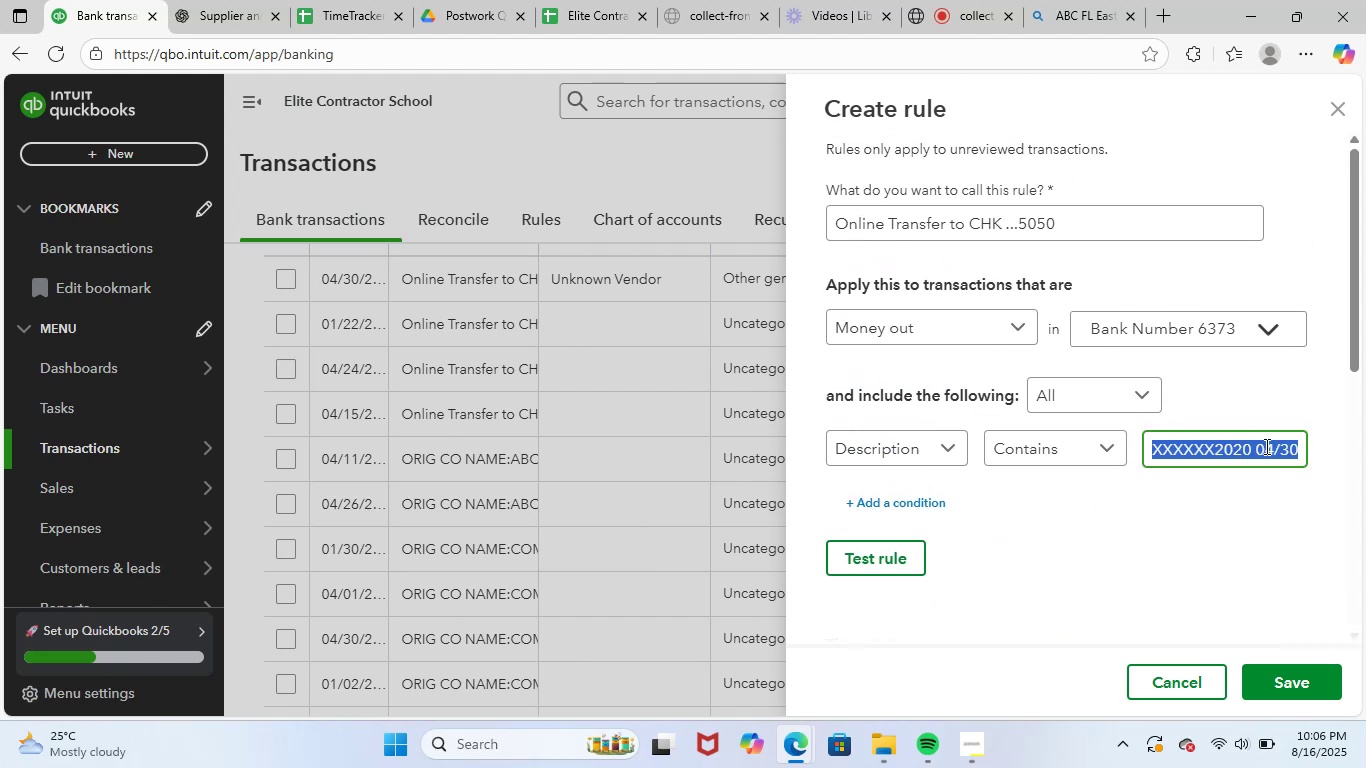 
key(Shift+ArrowRight)
 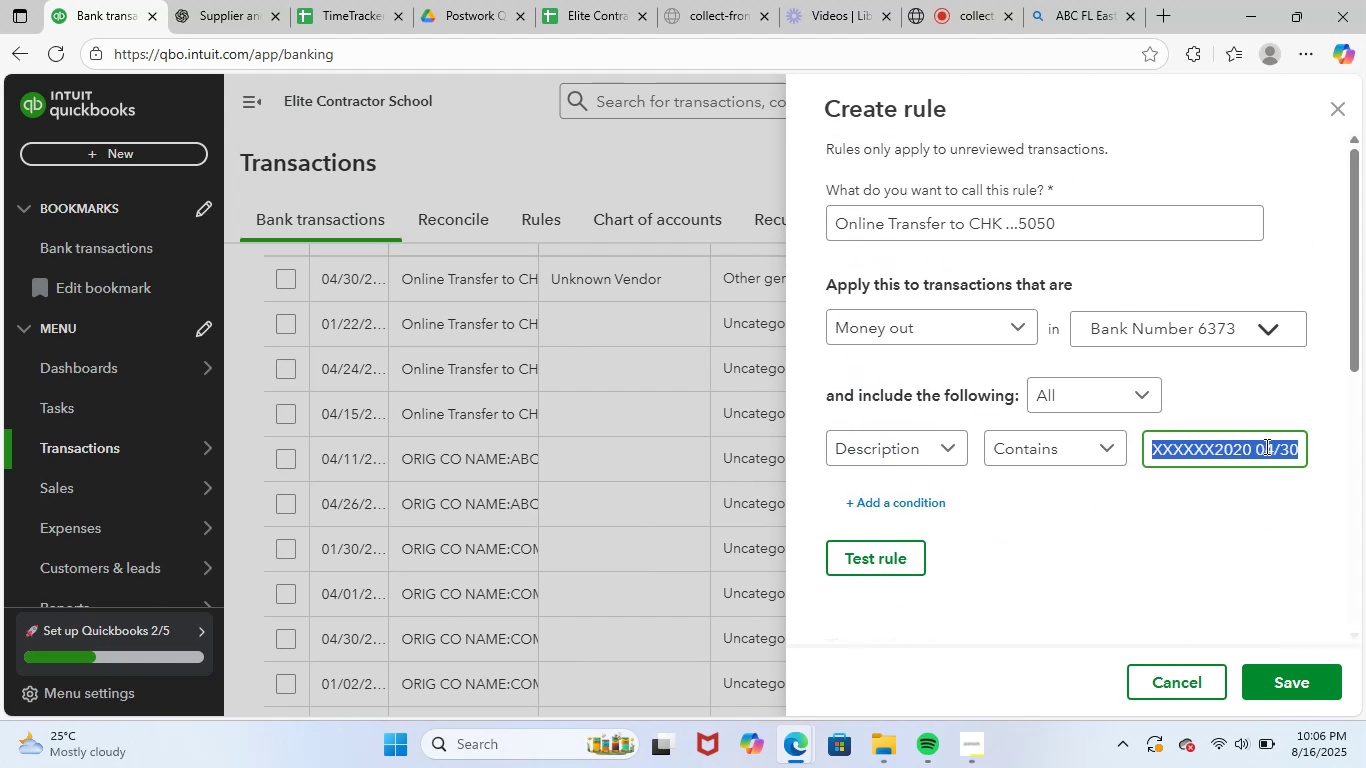 
key(Shift+ArrowRight)
 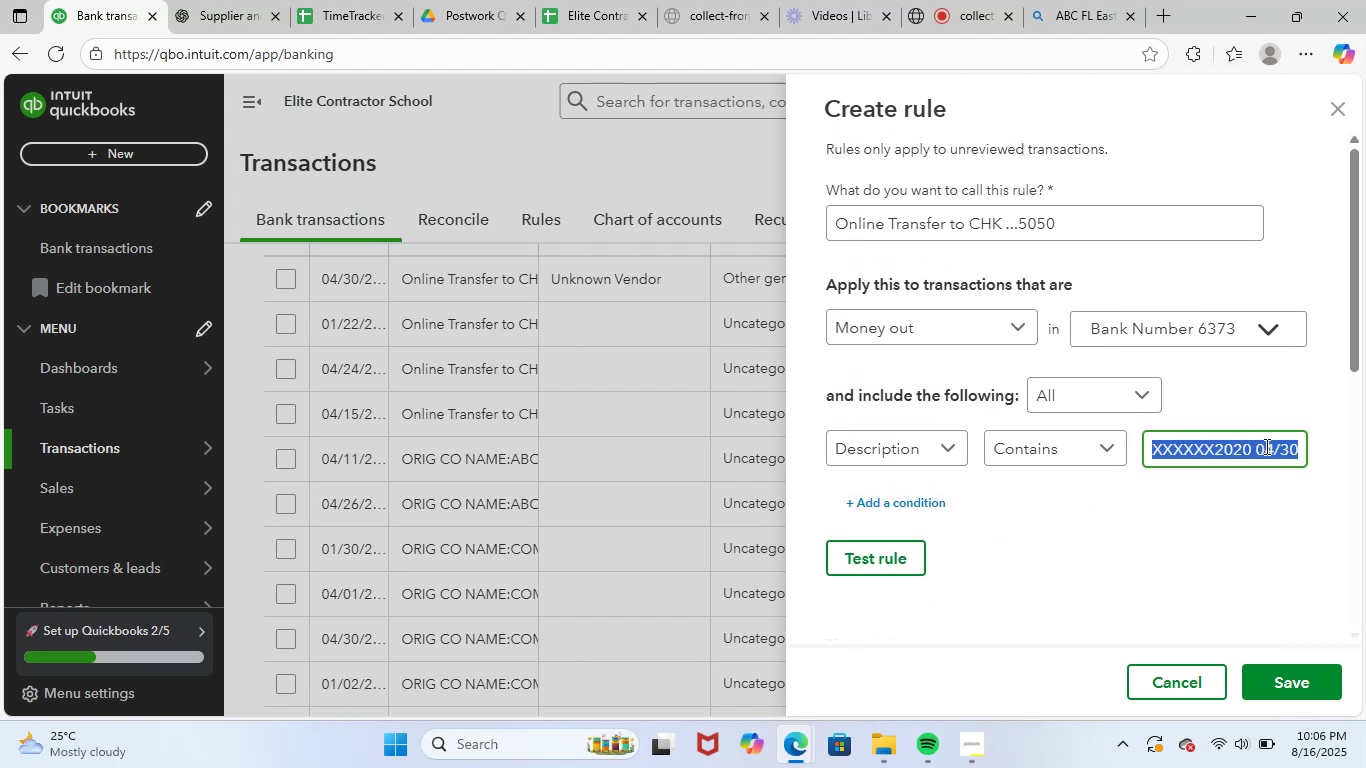 
key(Shift+ArrowRight)
 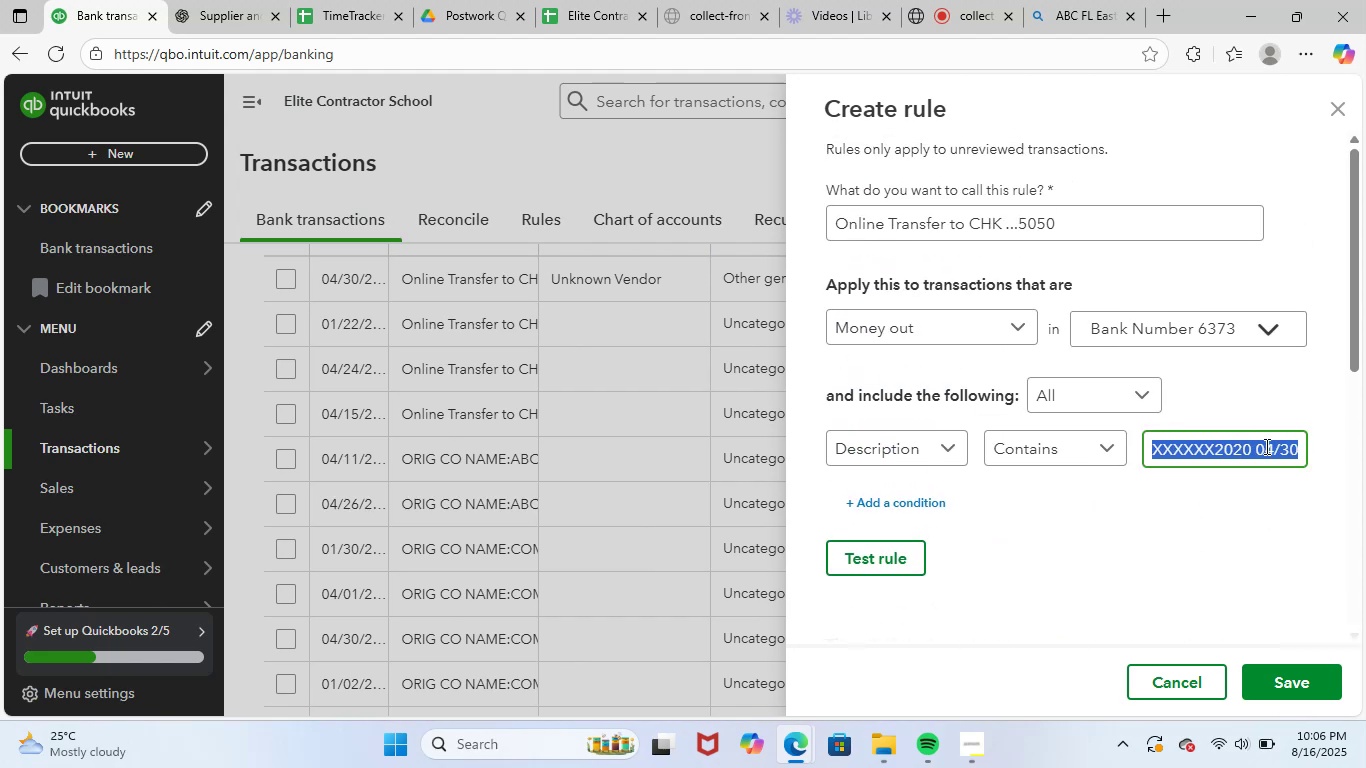 
key(Shift+ArrowRight)
 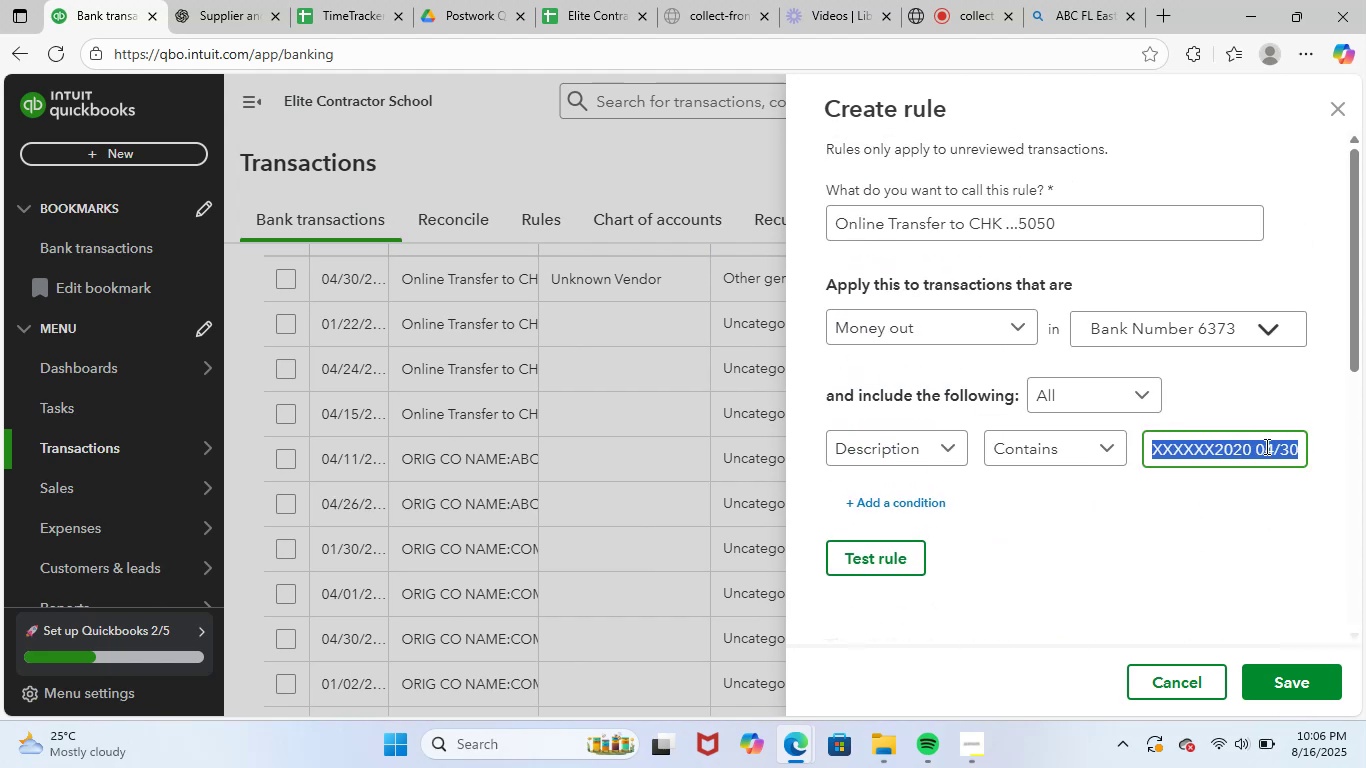 
key(Backspace)
 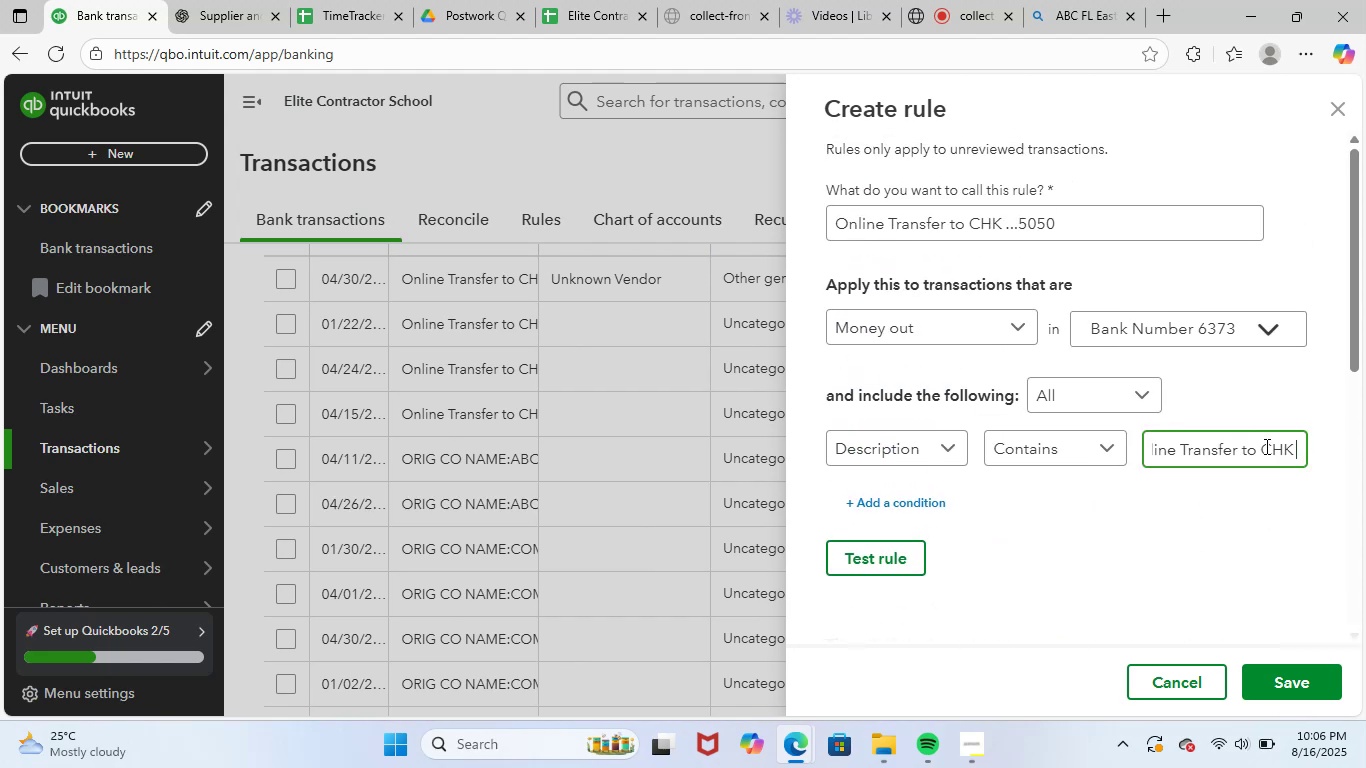 
left_click([1171, 591])
 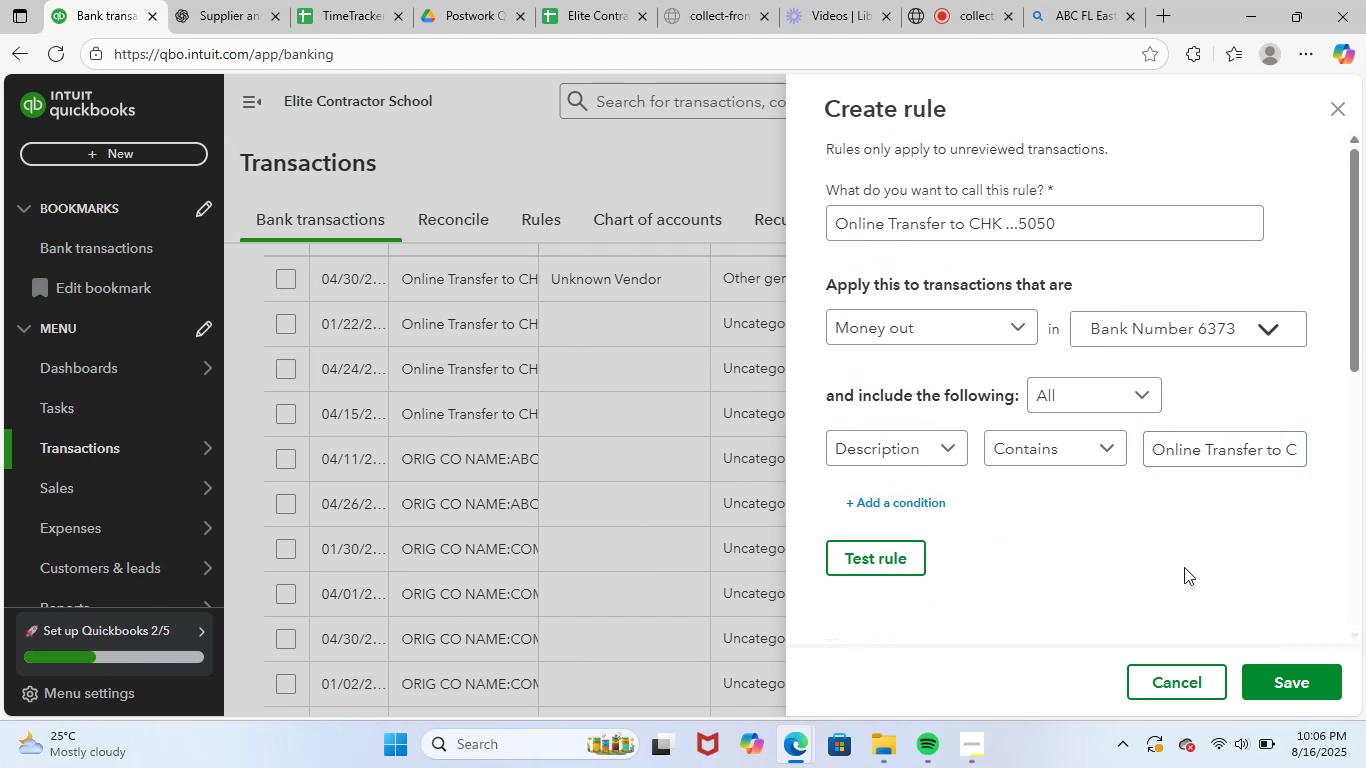 
scroll: coordinate [1263, 624], scroll_direction: down, amount: 14.0
 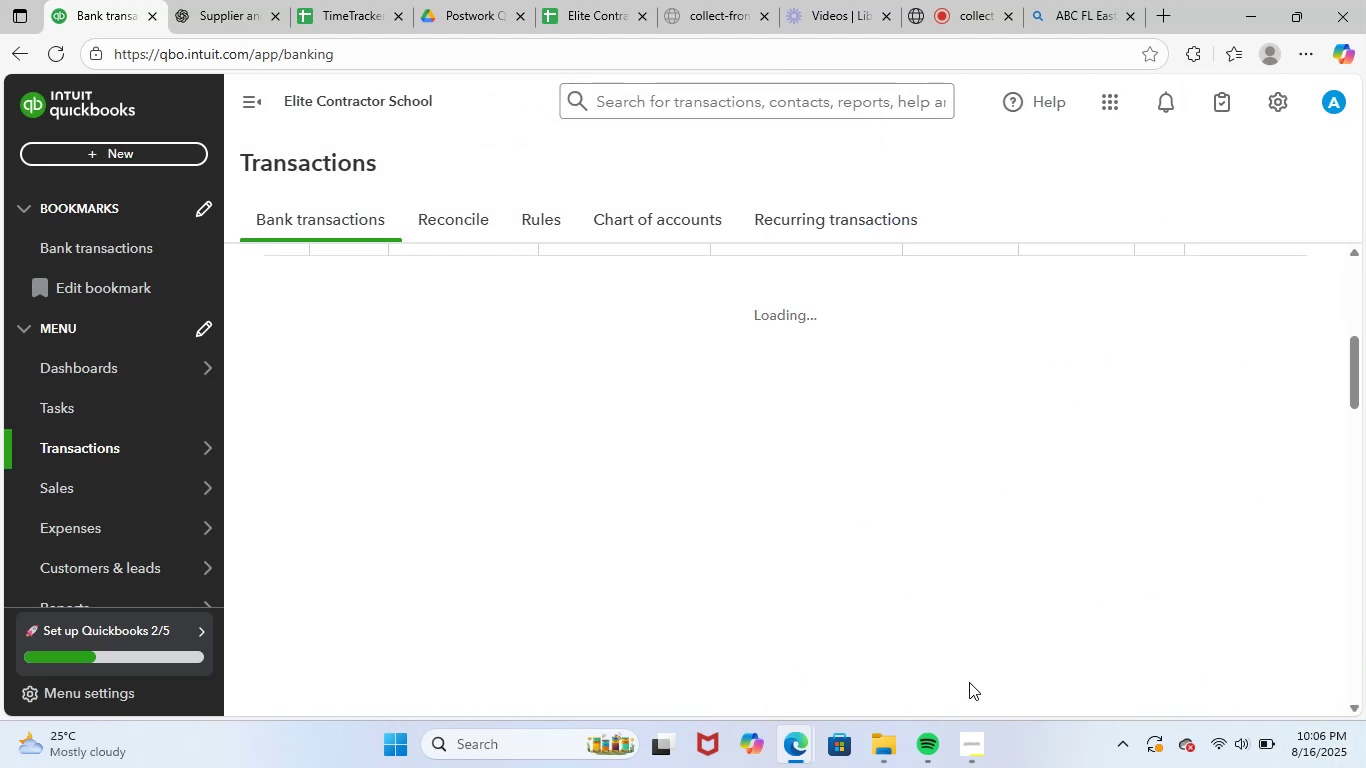 
wait(9.34)
 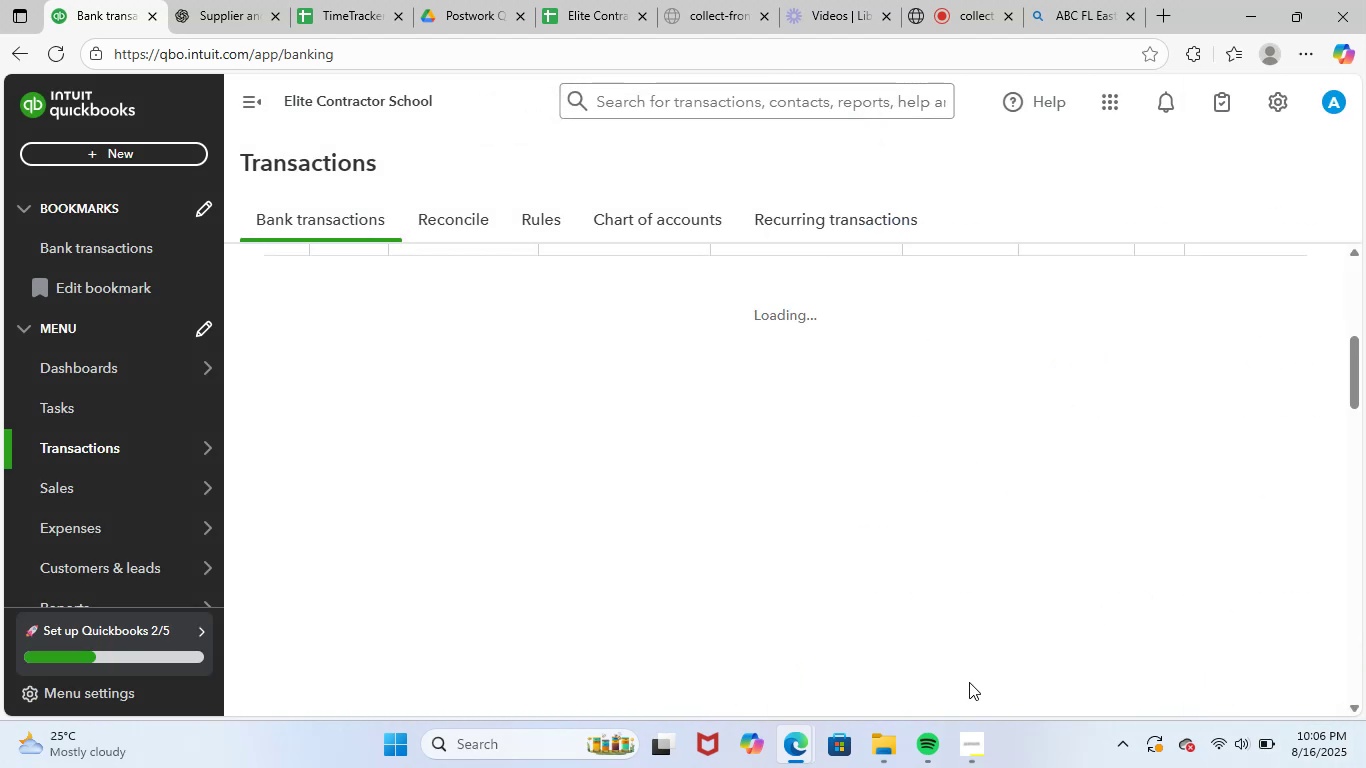 
scroll: coordinate [742, 569], scroll_direction: up, amount: 2.0
 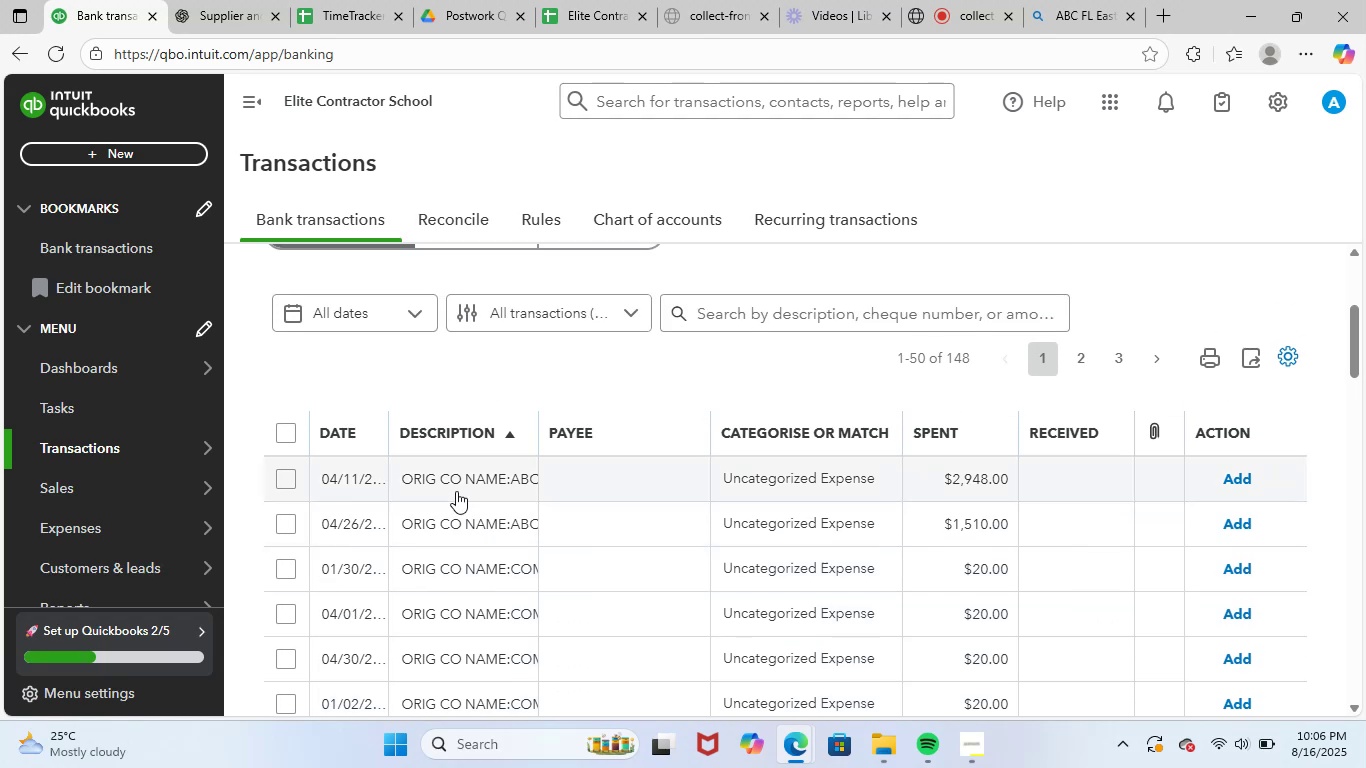 
left_click([458, 481])
 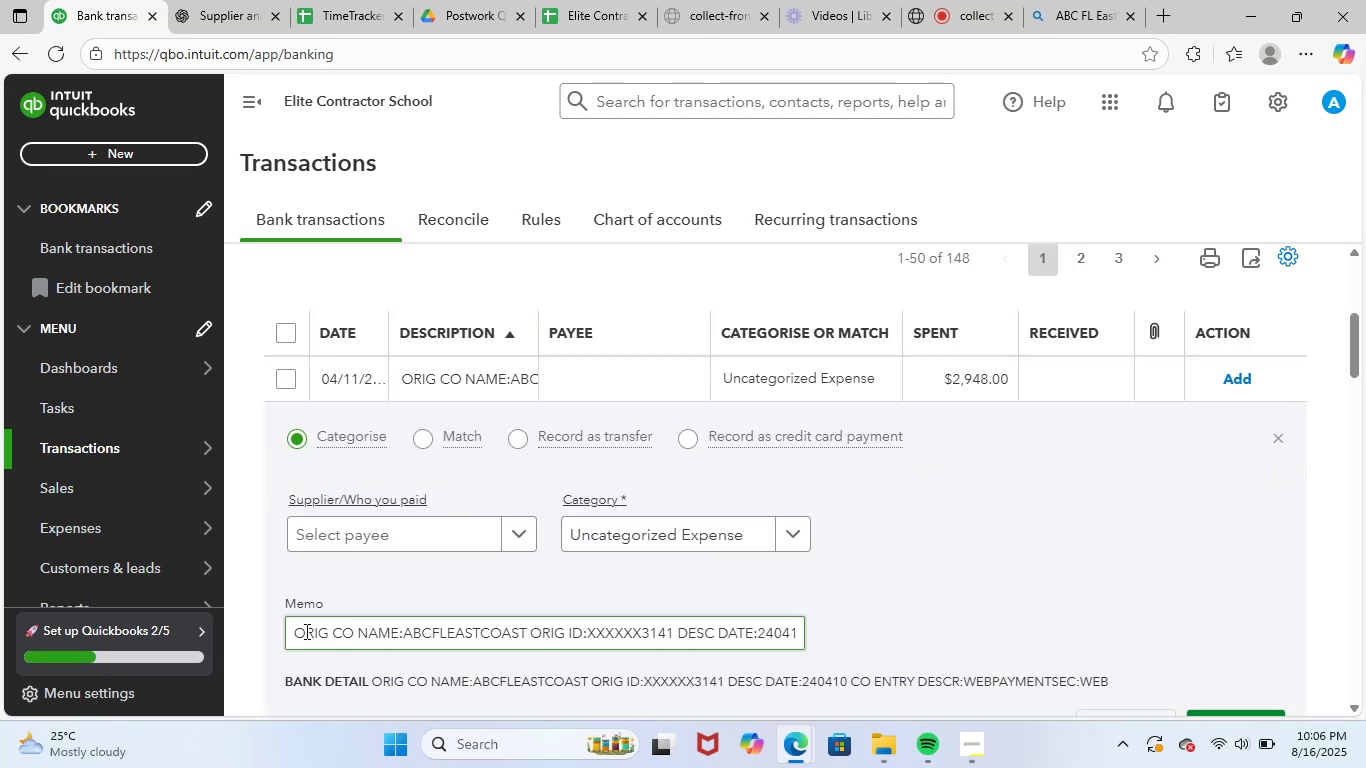 
left_click_drag(start_coordinate=[292, 632], to_coordinate=[1110, 638])
 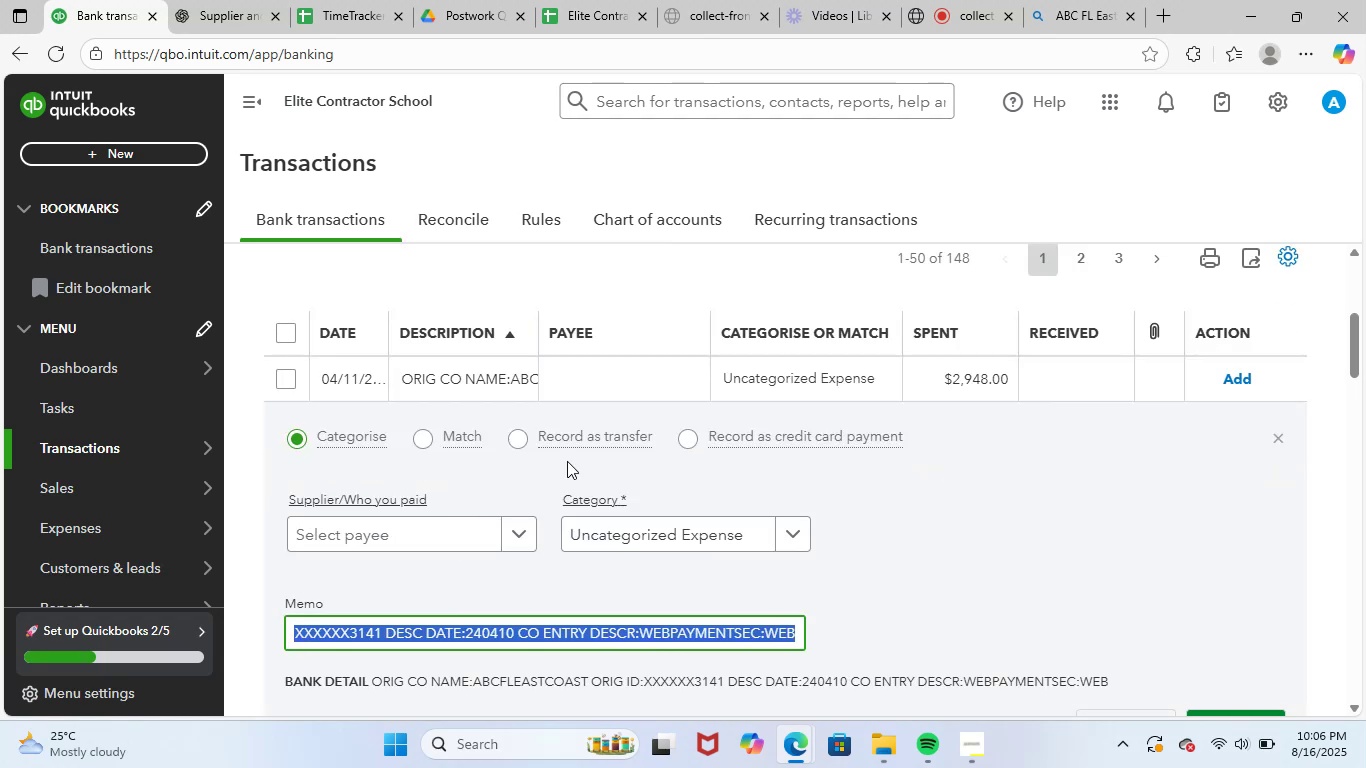 
key(Control+C)
 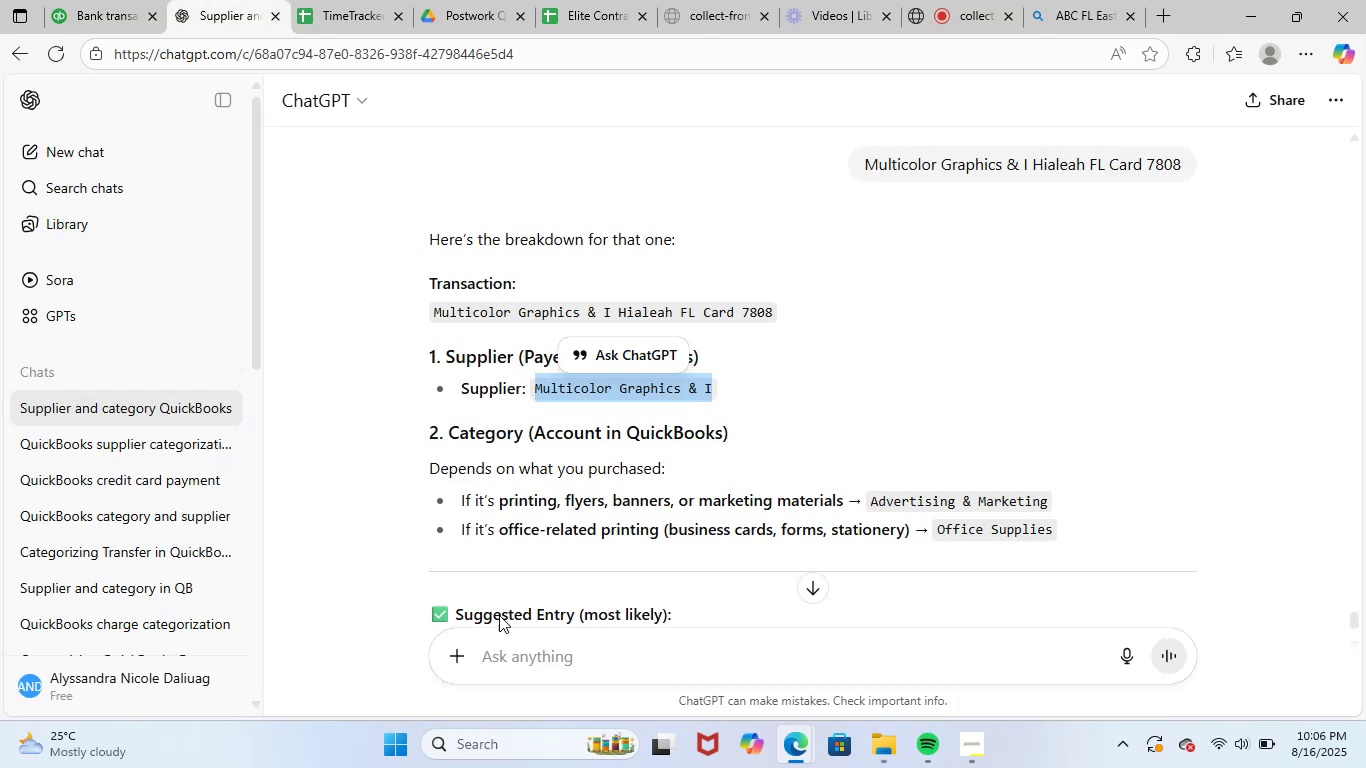 
left_click([548, 656])
 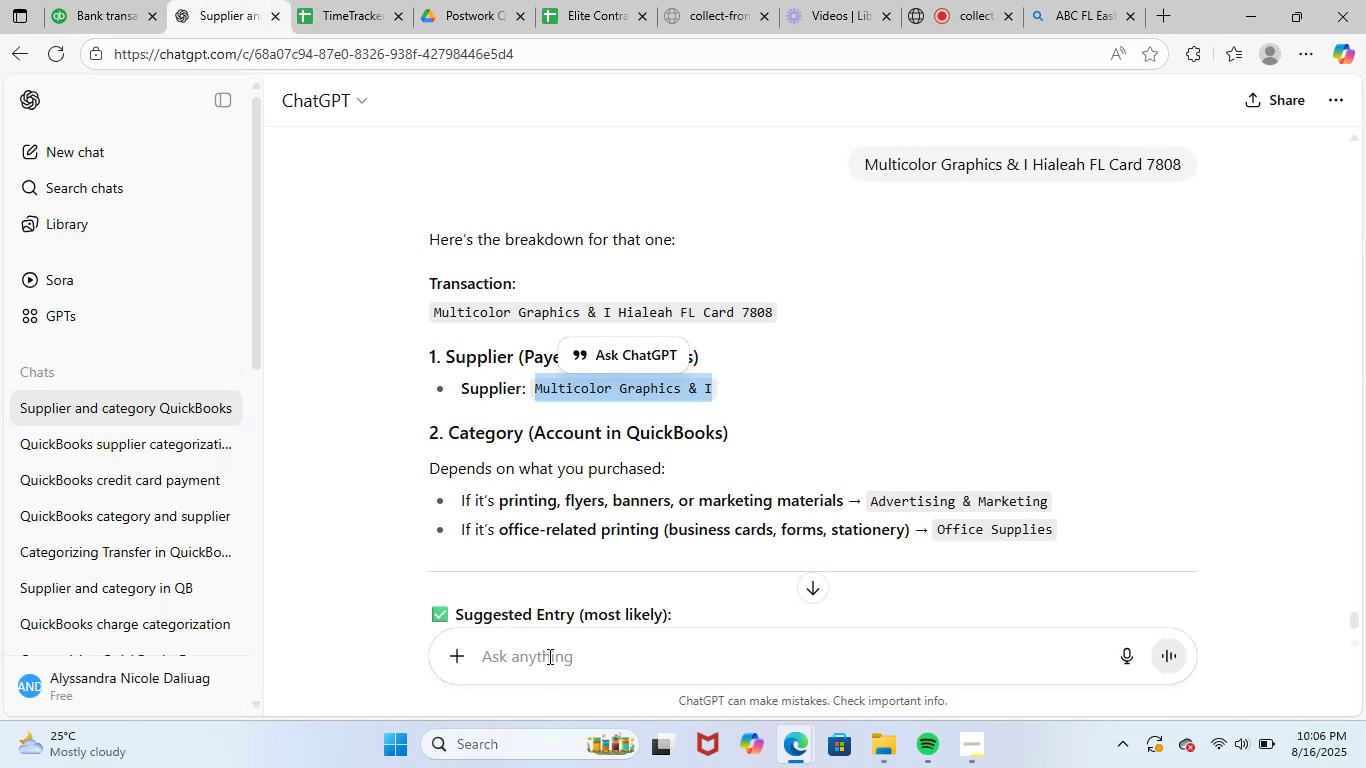 
key(Control+ControlLeft)
 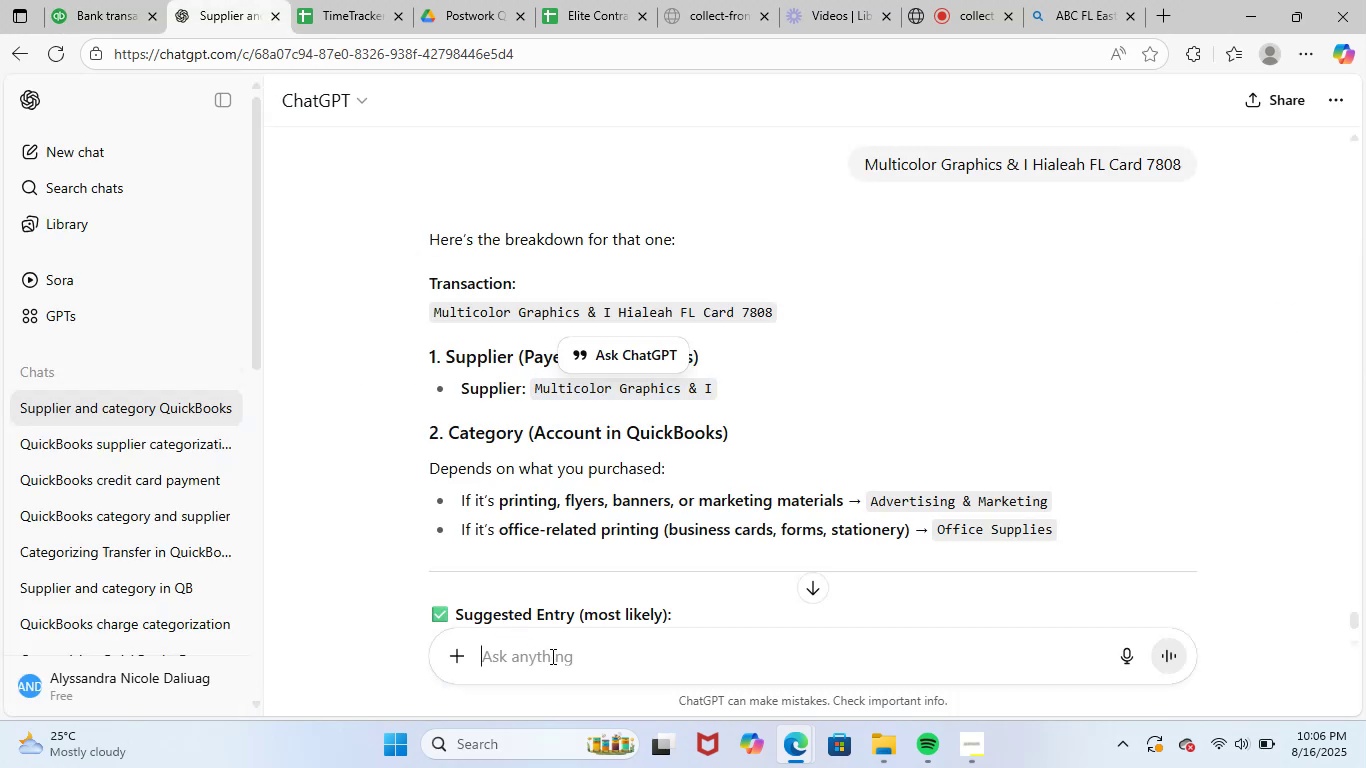 
key(Control+V)
 